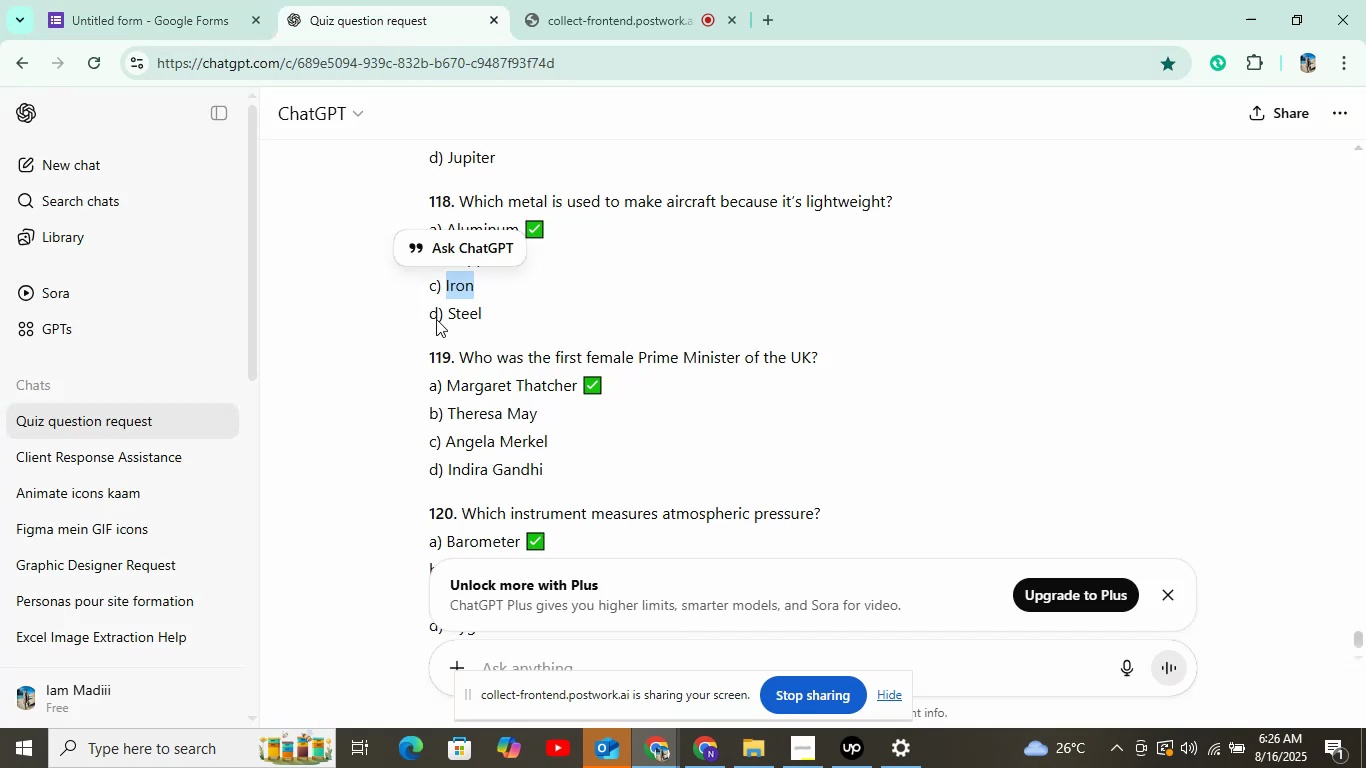 
left_click_drag(start_coordinate=[448, 316], to_coordinate=[513, 316])
 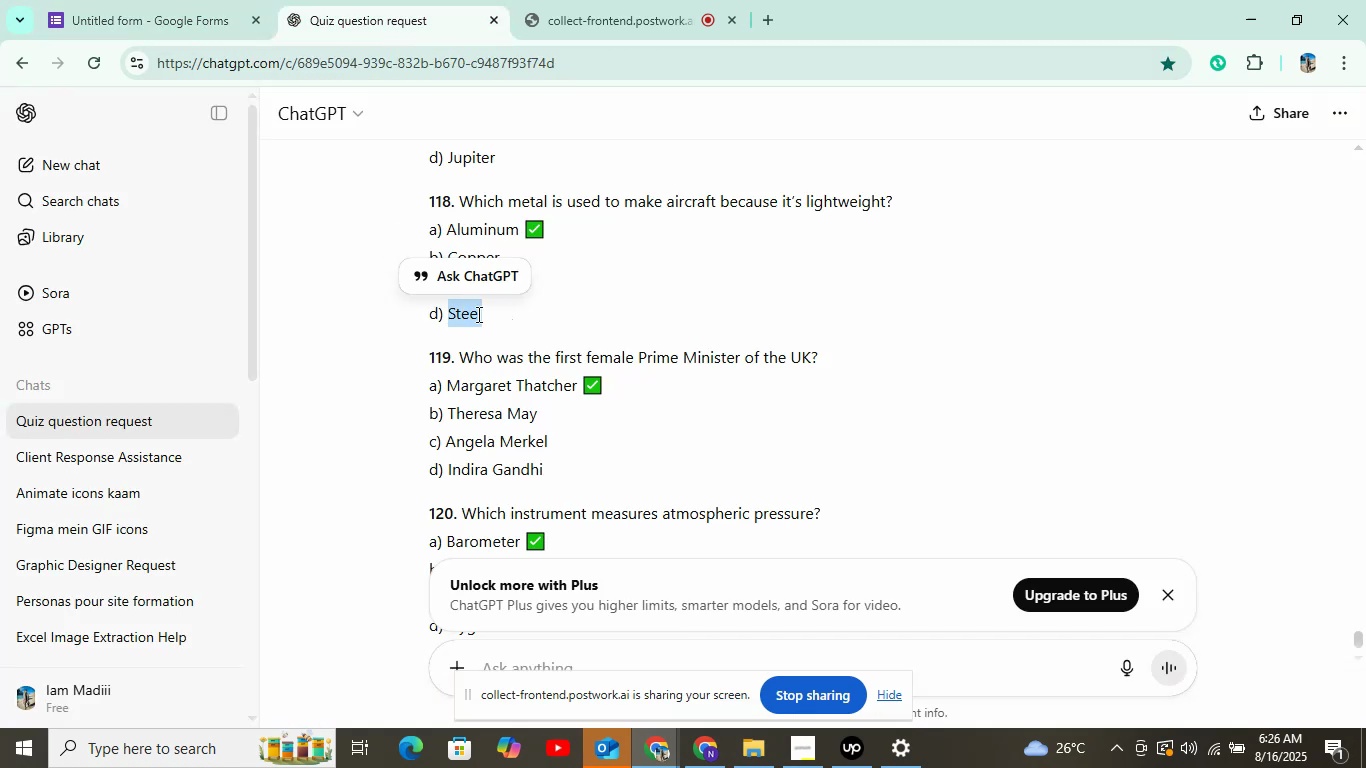 
right_click([467, 313])
 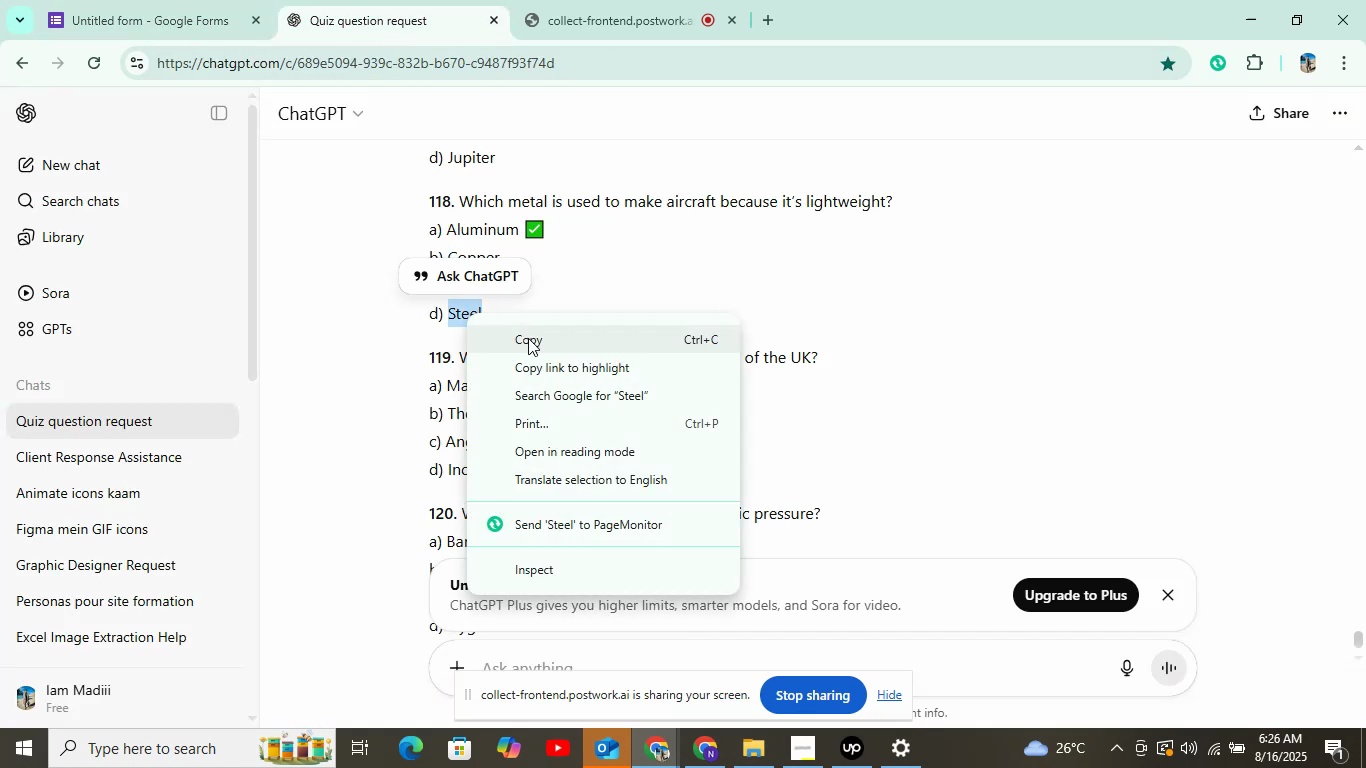 
left_click([528, 339])
 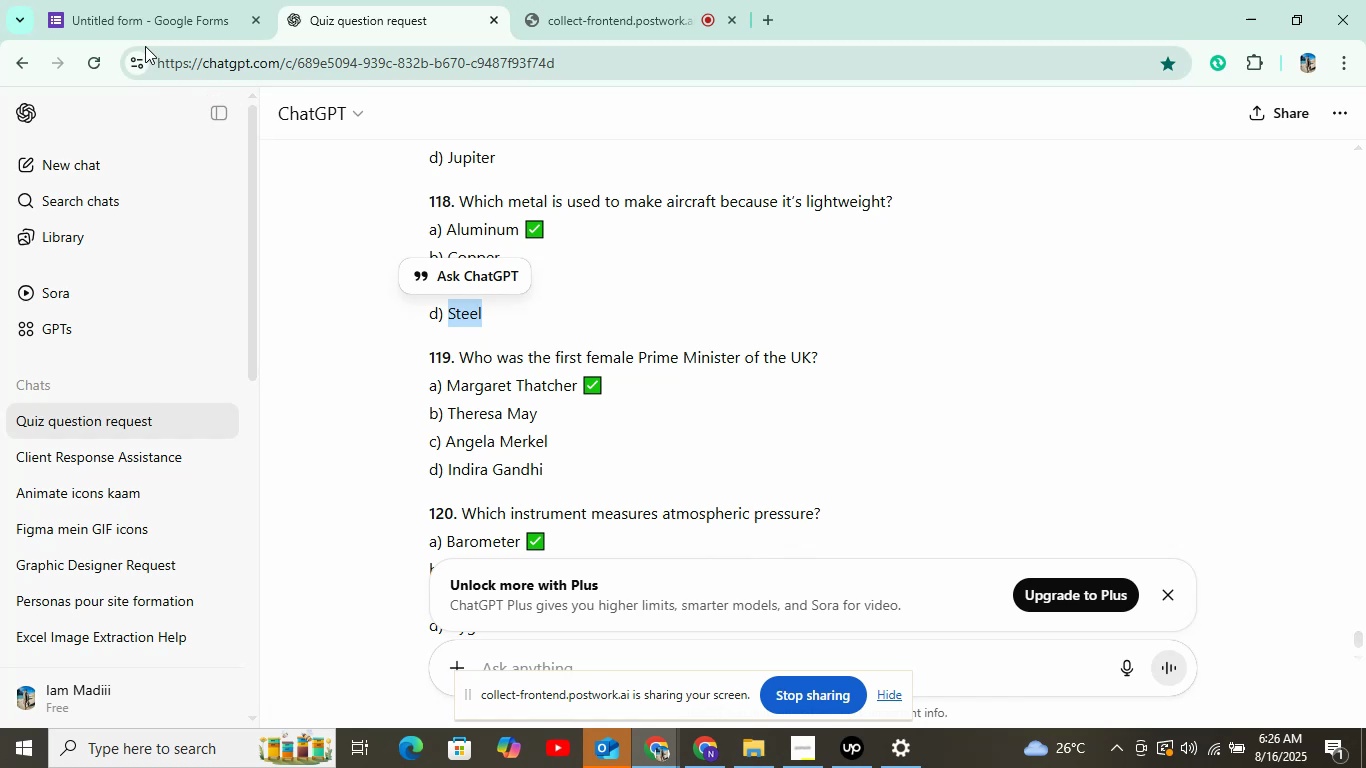 
left_click([151, 31])
 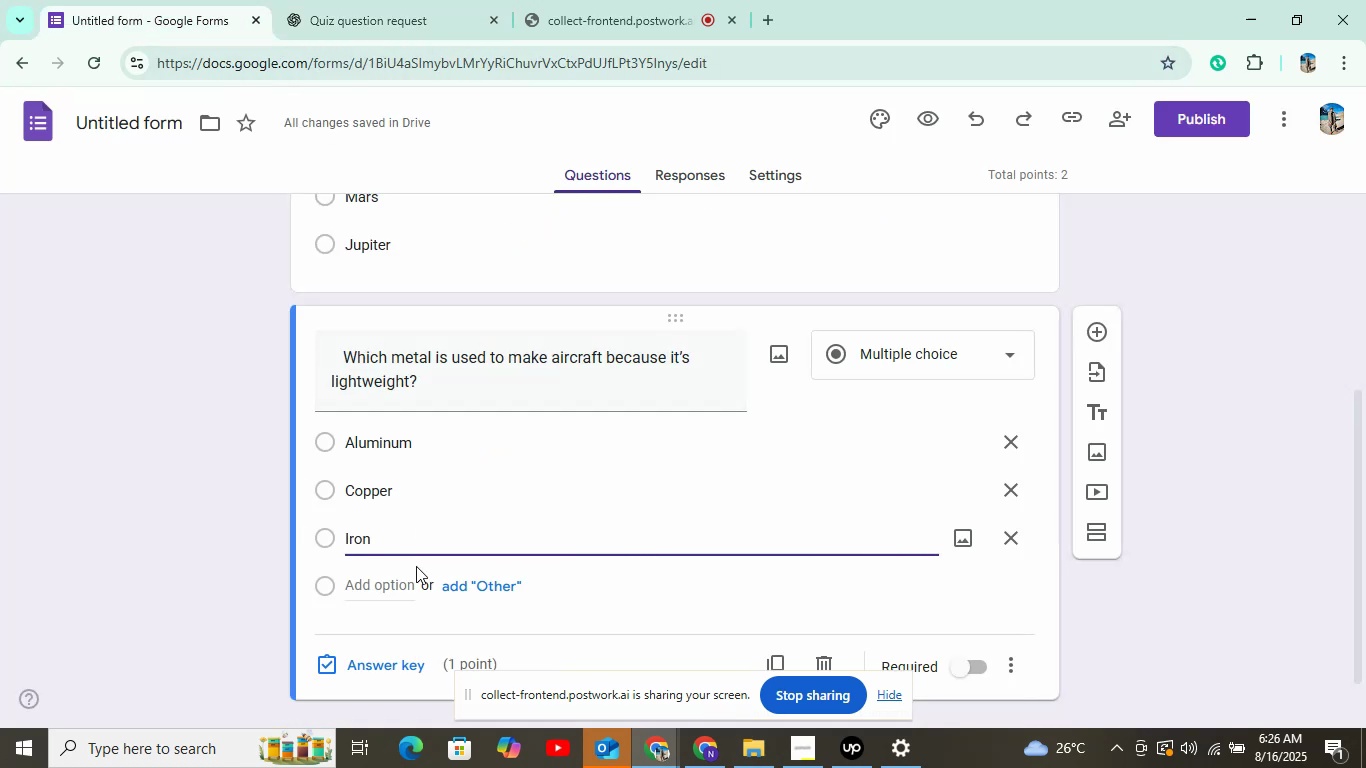 
left_click([396, 583])
 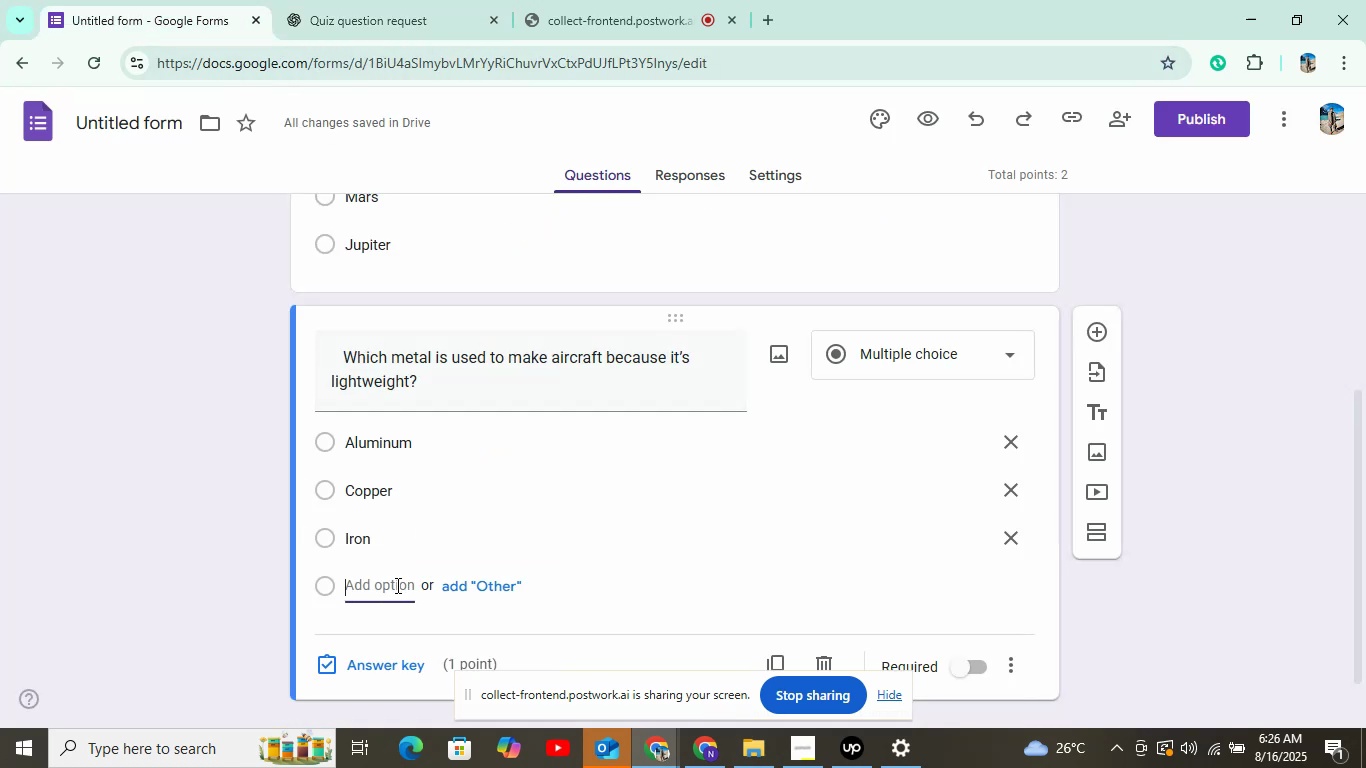 
right_click([396, 585])
 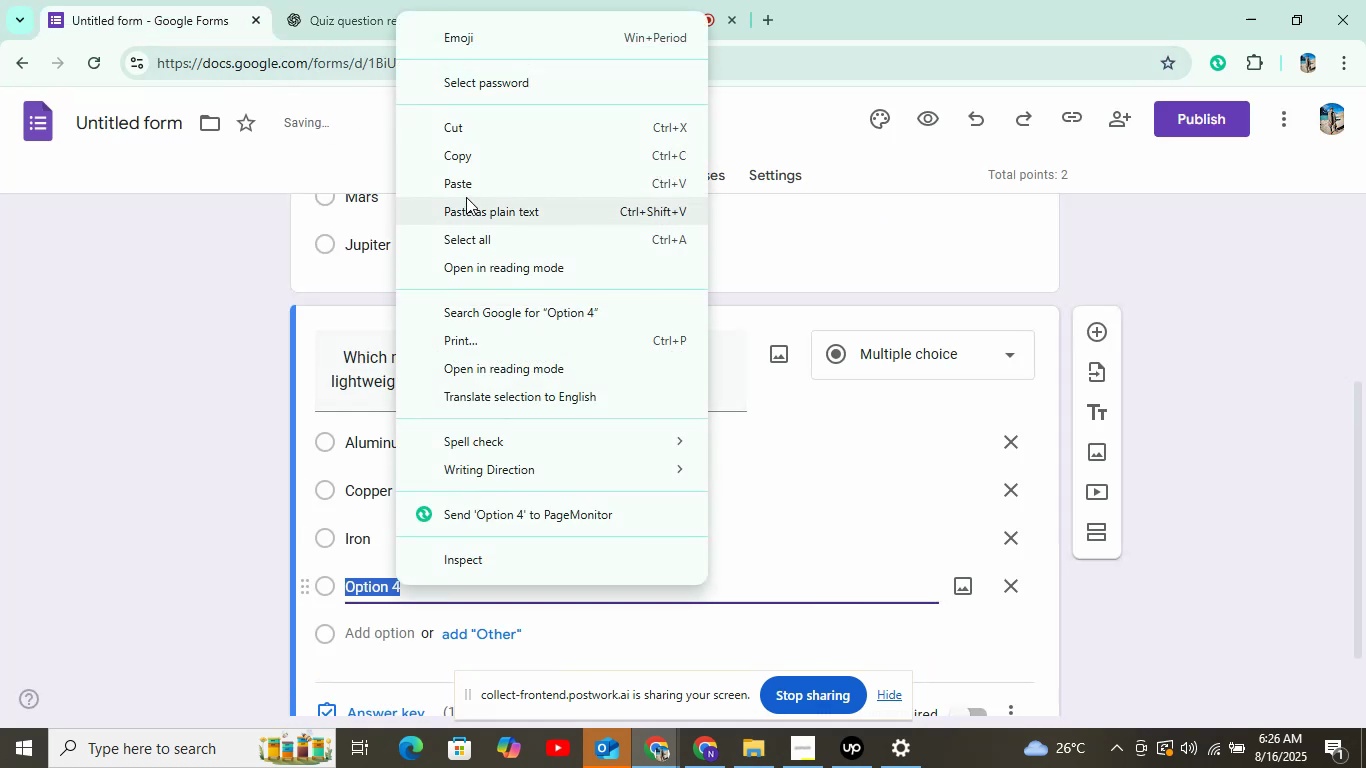 
left_click([466, 193])
 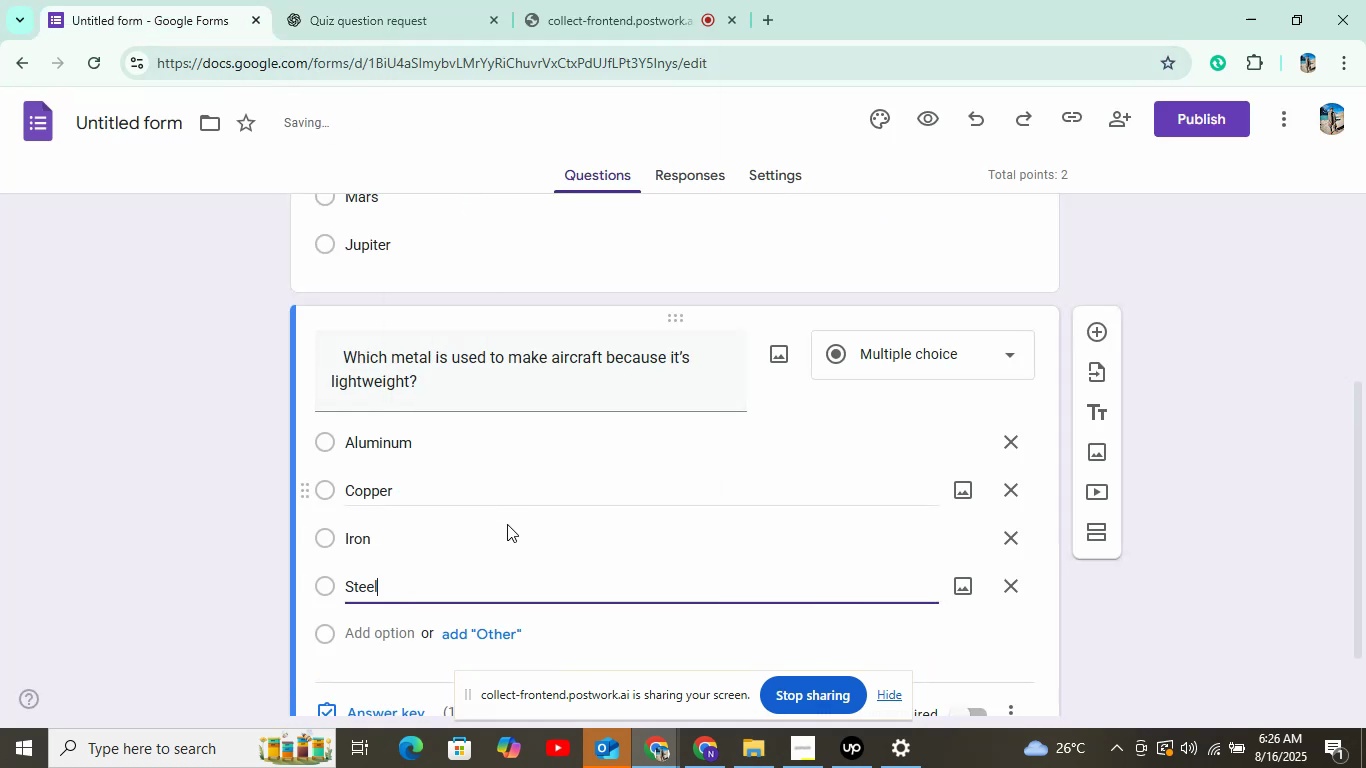 
scroll: coordinate [506, 558], scroll_direction: down, amount: 3.0
 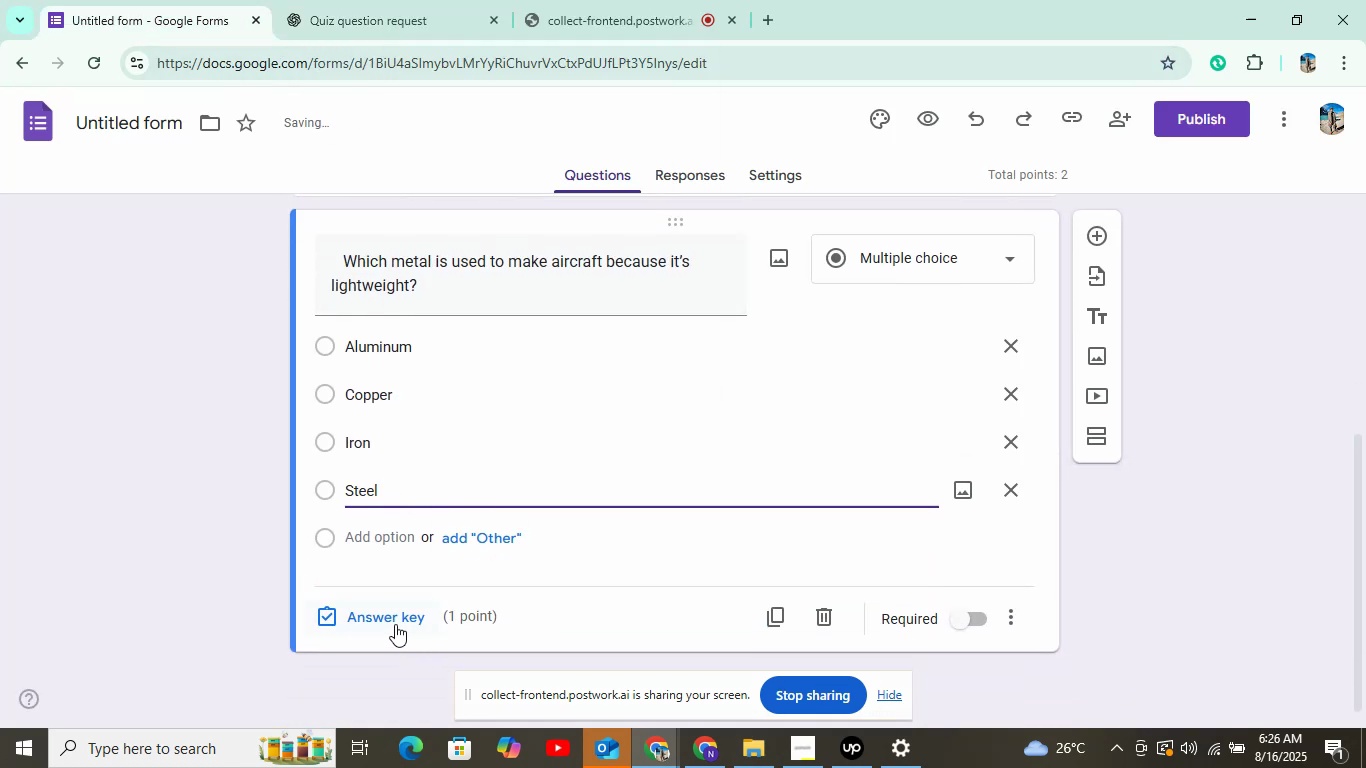 
left_click([395, 624])
 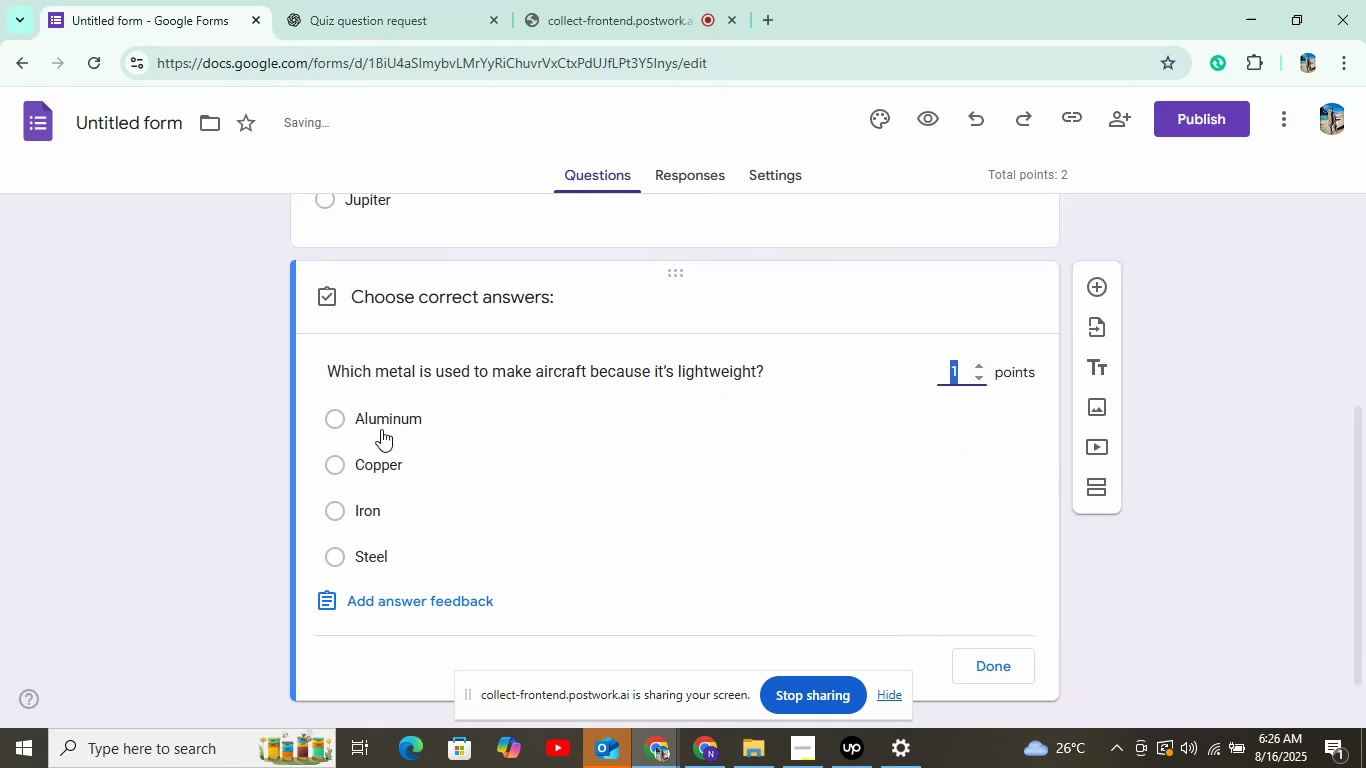 
left_click([381, 421])
 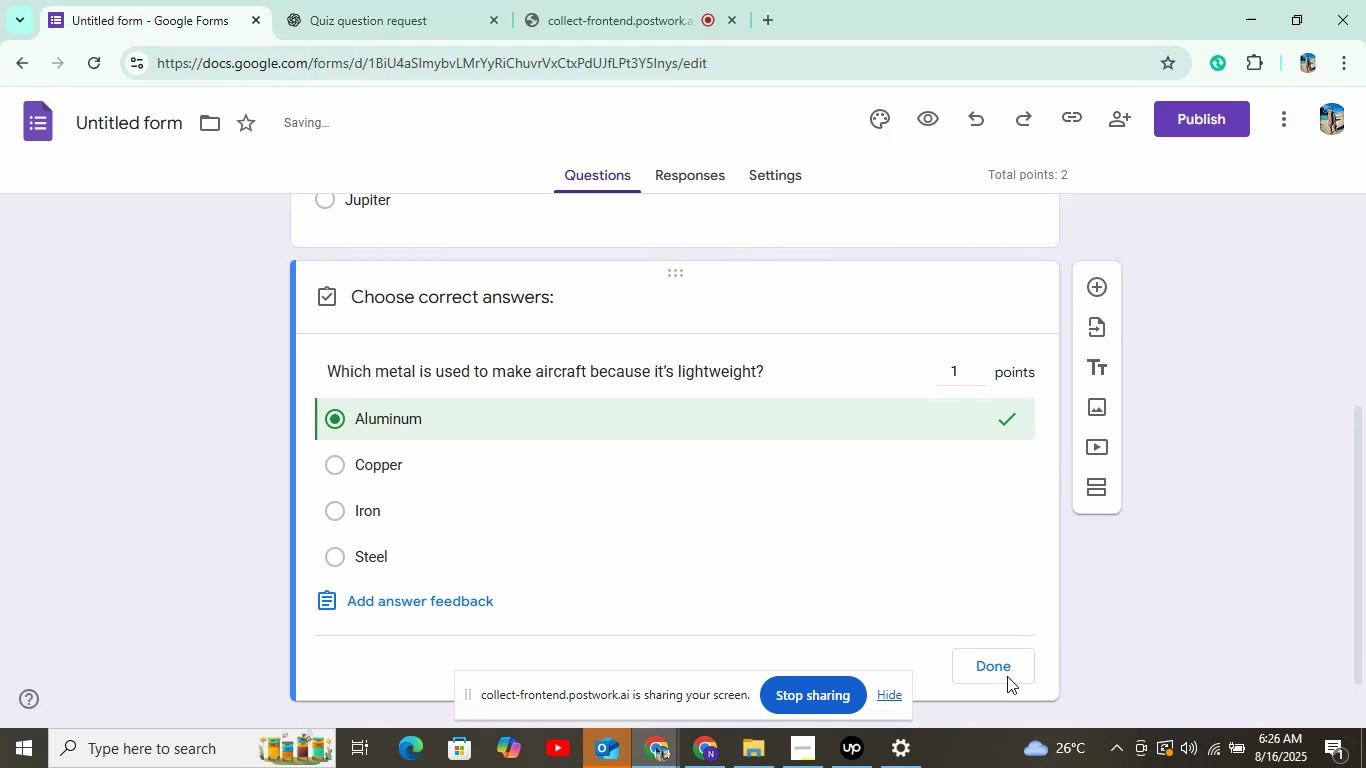 
left_click([1006, 674])
 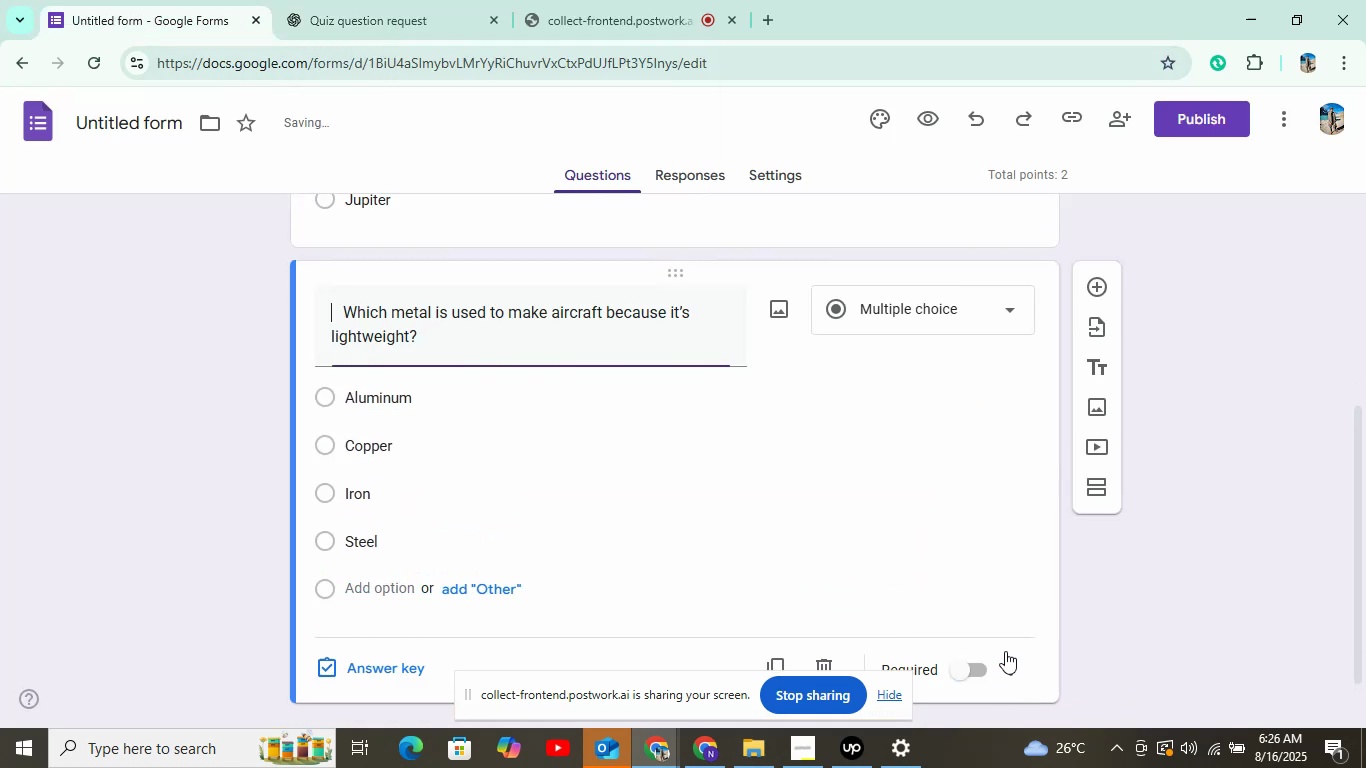 
scroll: coordinate [986, 608], scroll_direction: down, amount: 4.0
 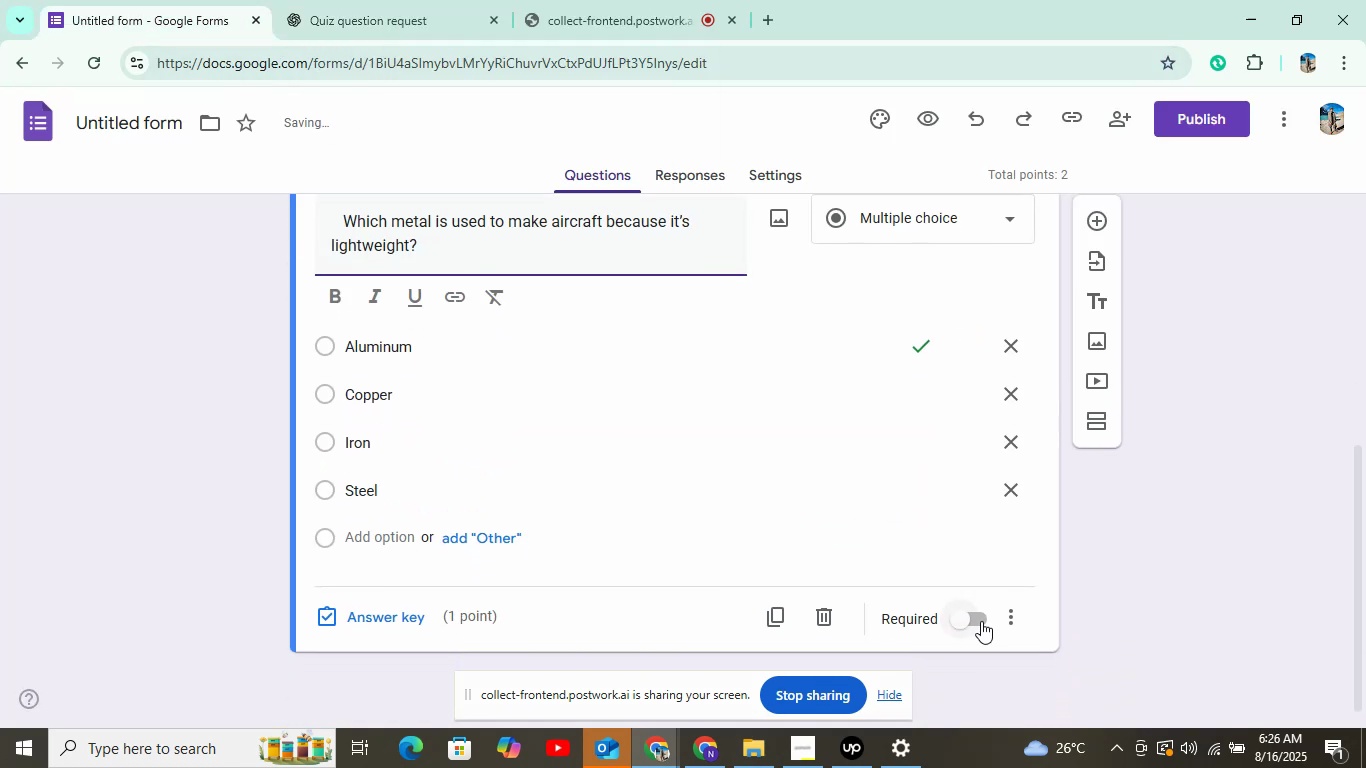 
left_click([981, 621])
 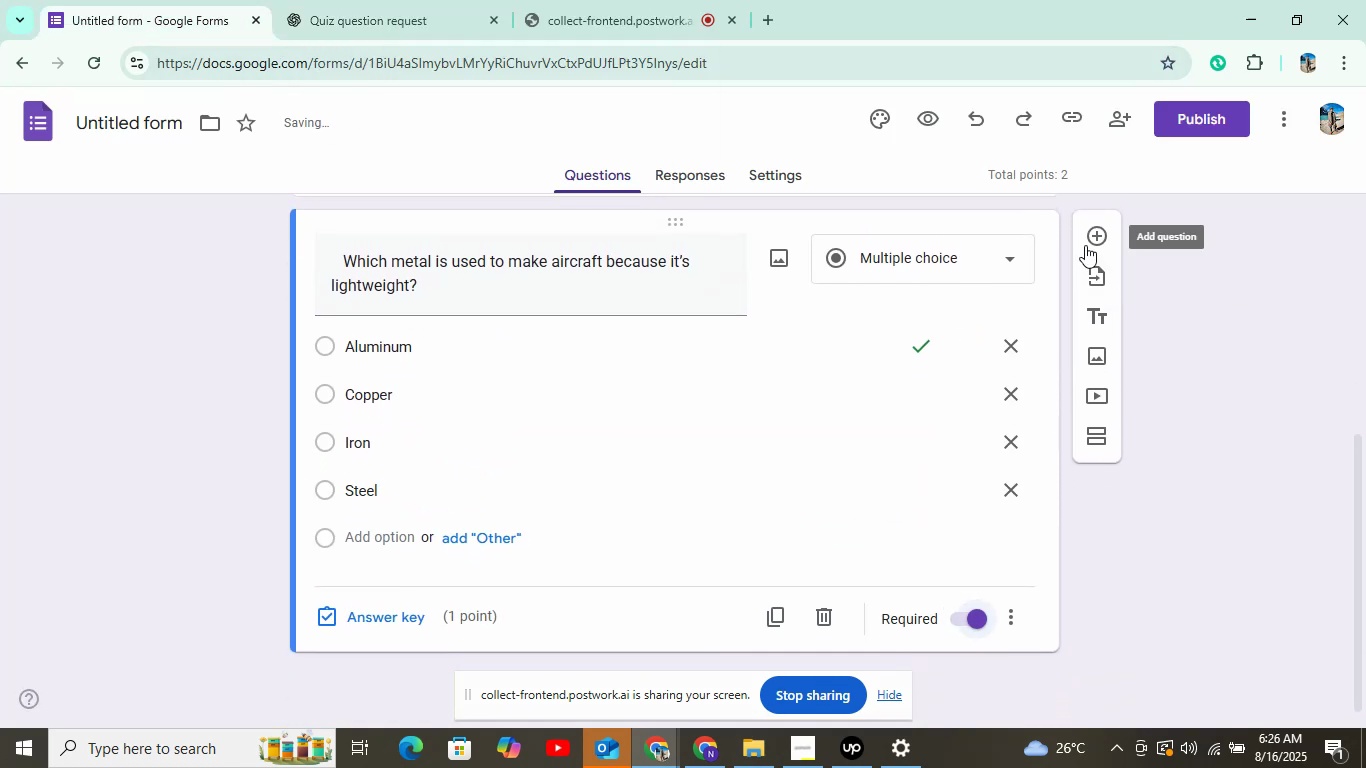 
left_click([1092, 236])
 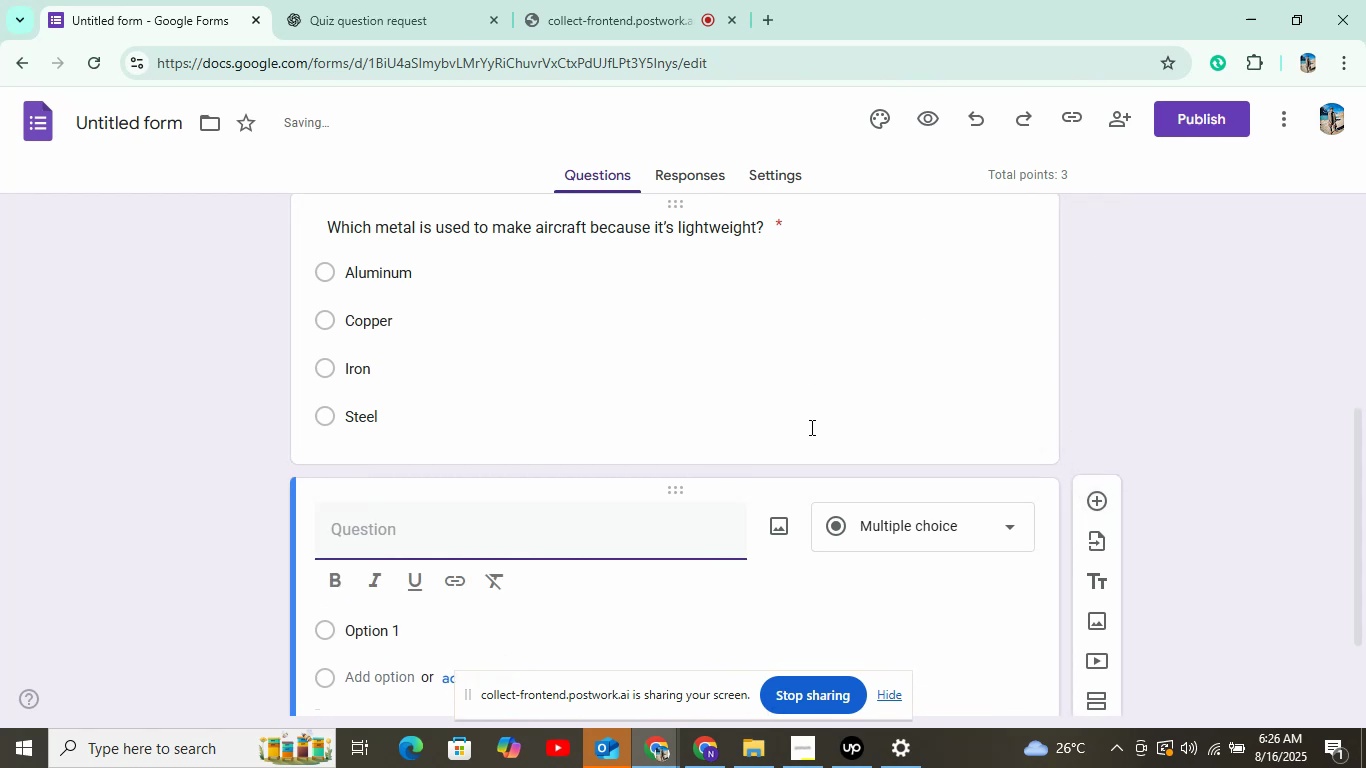 
scroll: coordinate [807, 445], scroll_direction: down, amount: 5.0
 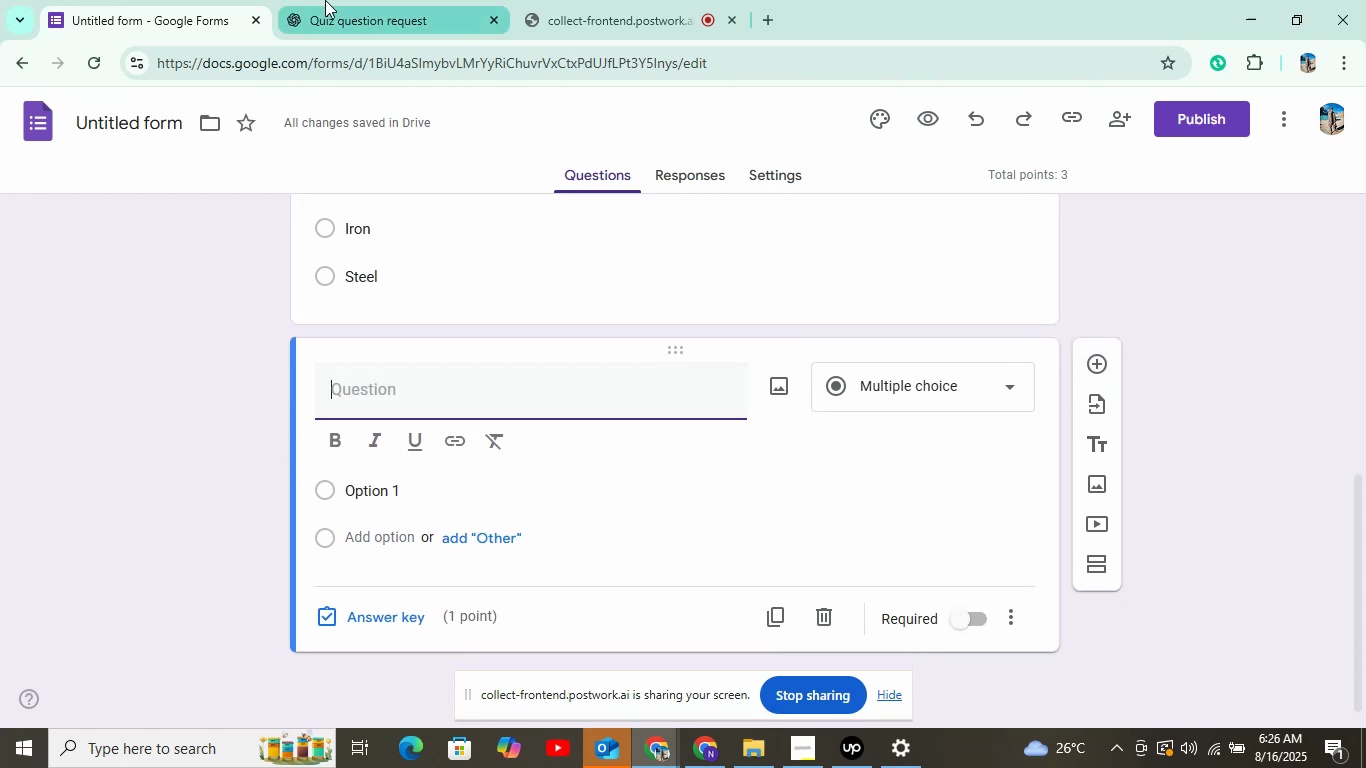 
left_click([343, 14])
 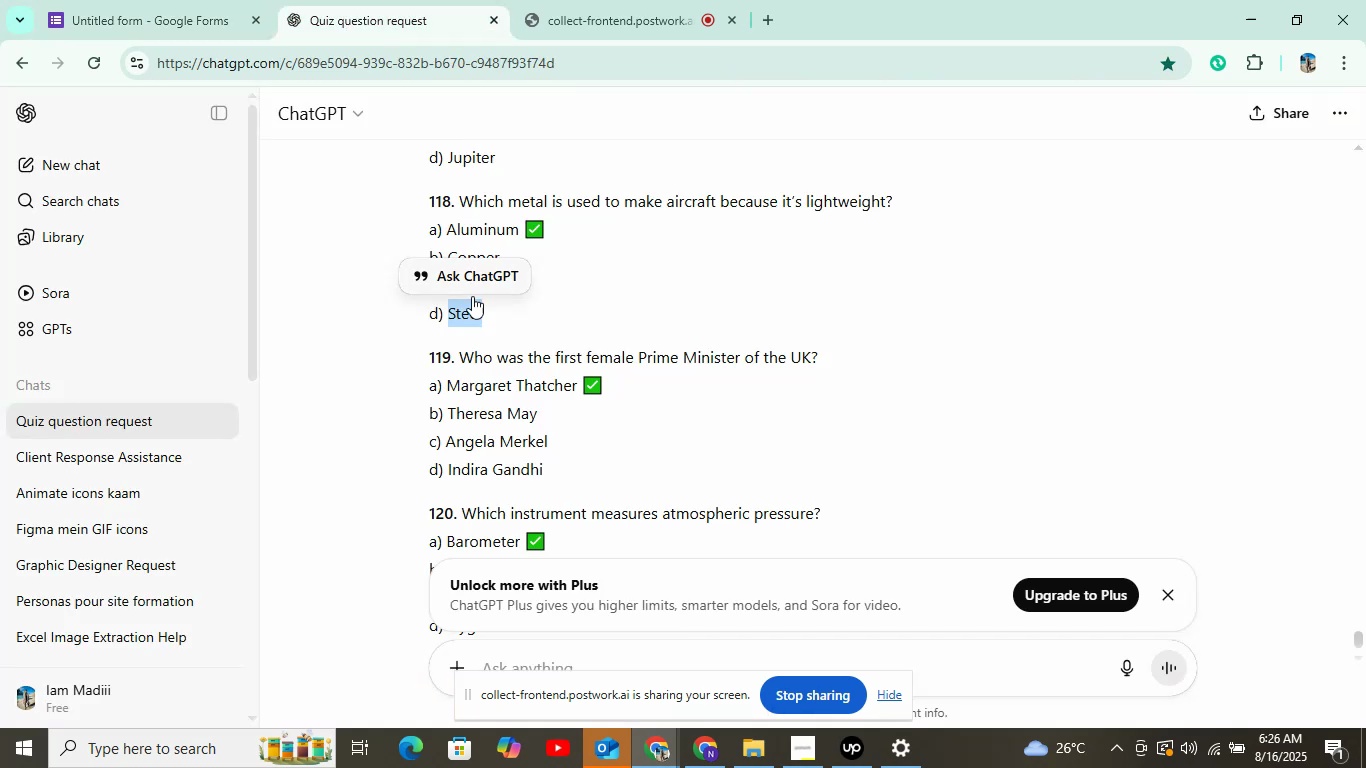 
scroll: coordinate [497, 323], scroll_direction: down, amount: 1.0
 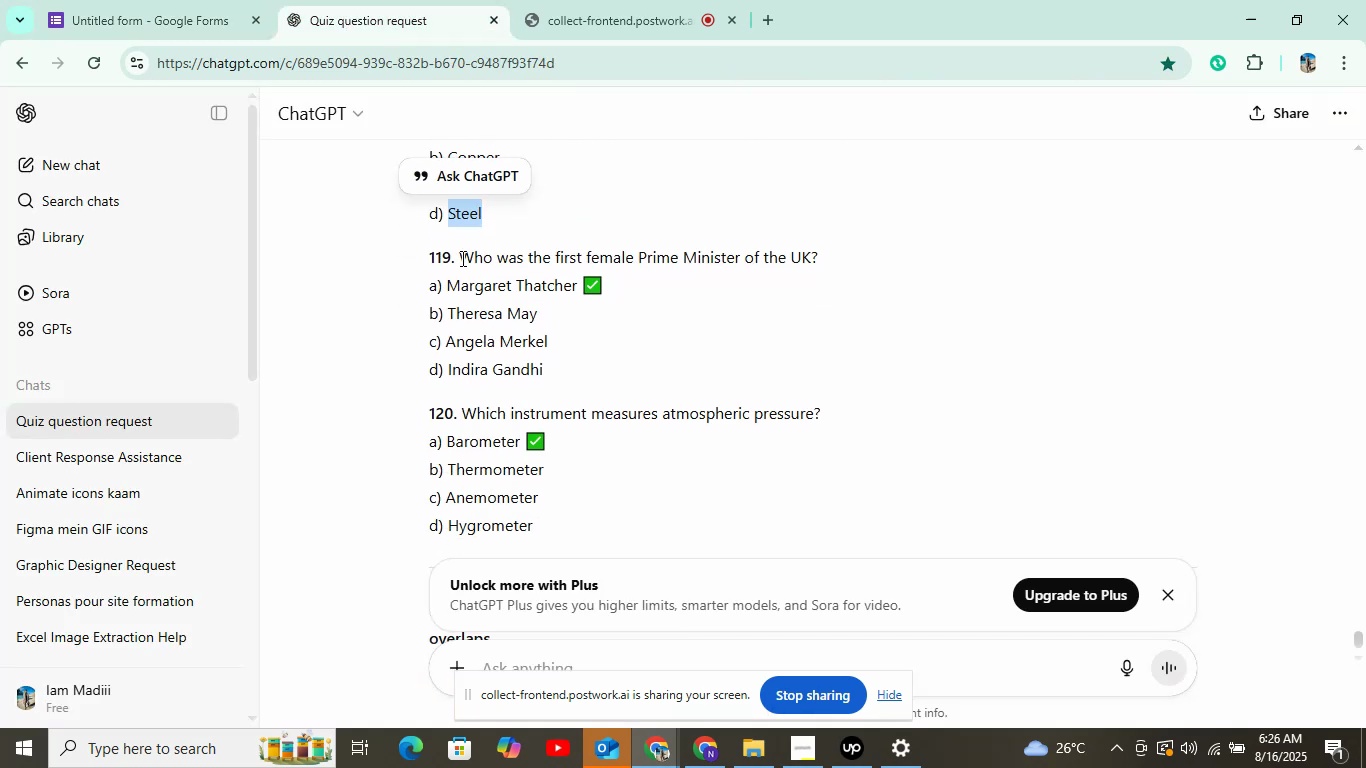 
left_click_drag(start_coordinate=[456, 256], to_coordinate=[842, 247])
 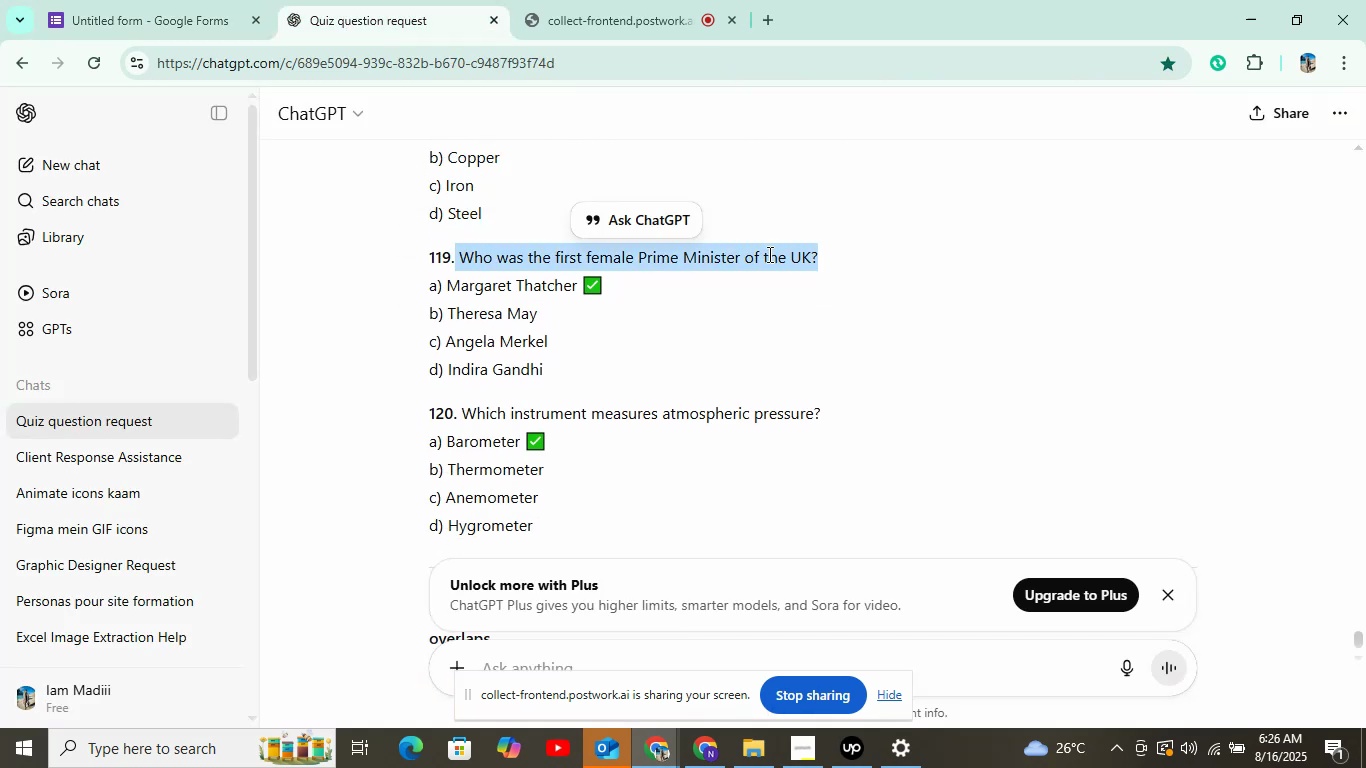 
right_click([768, 254])
 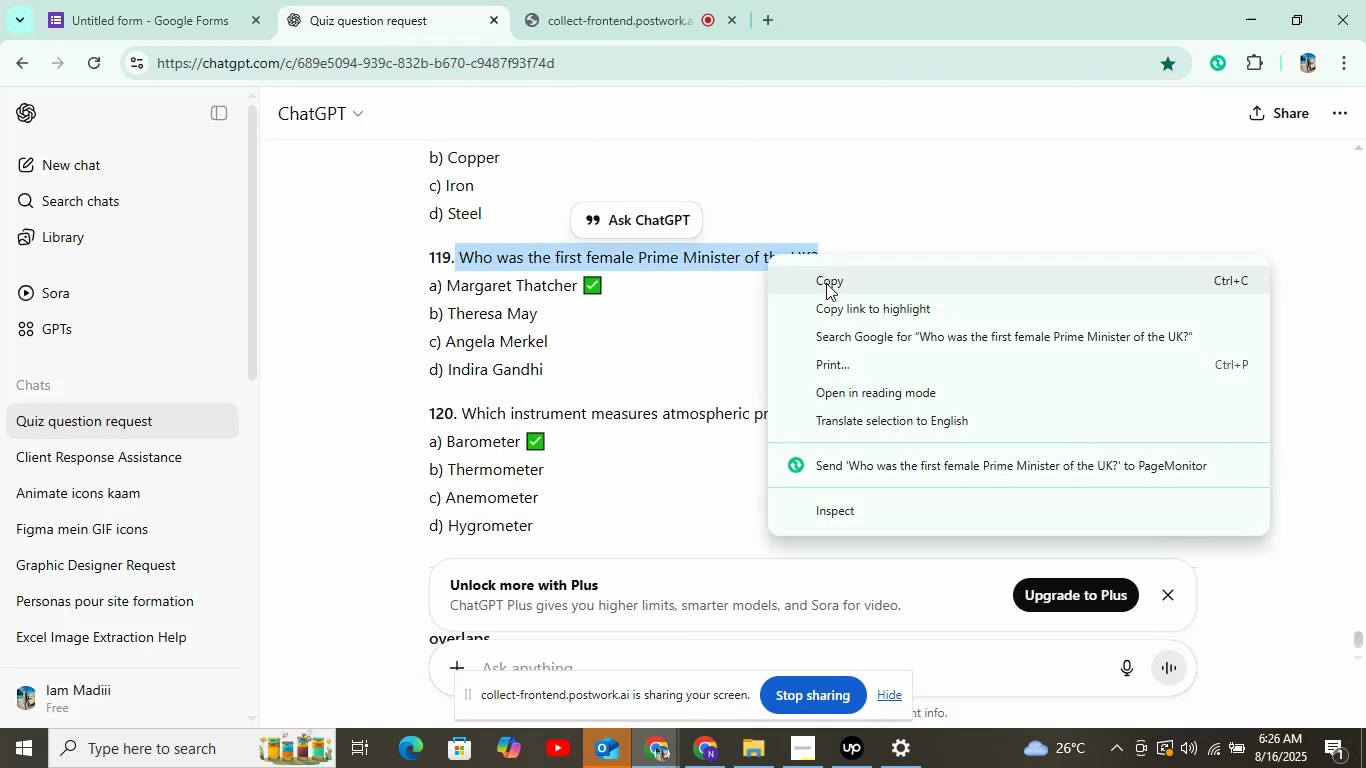 
left_click([826, 283])
 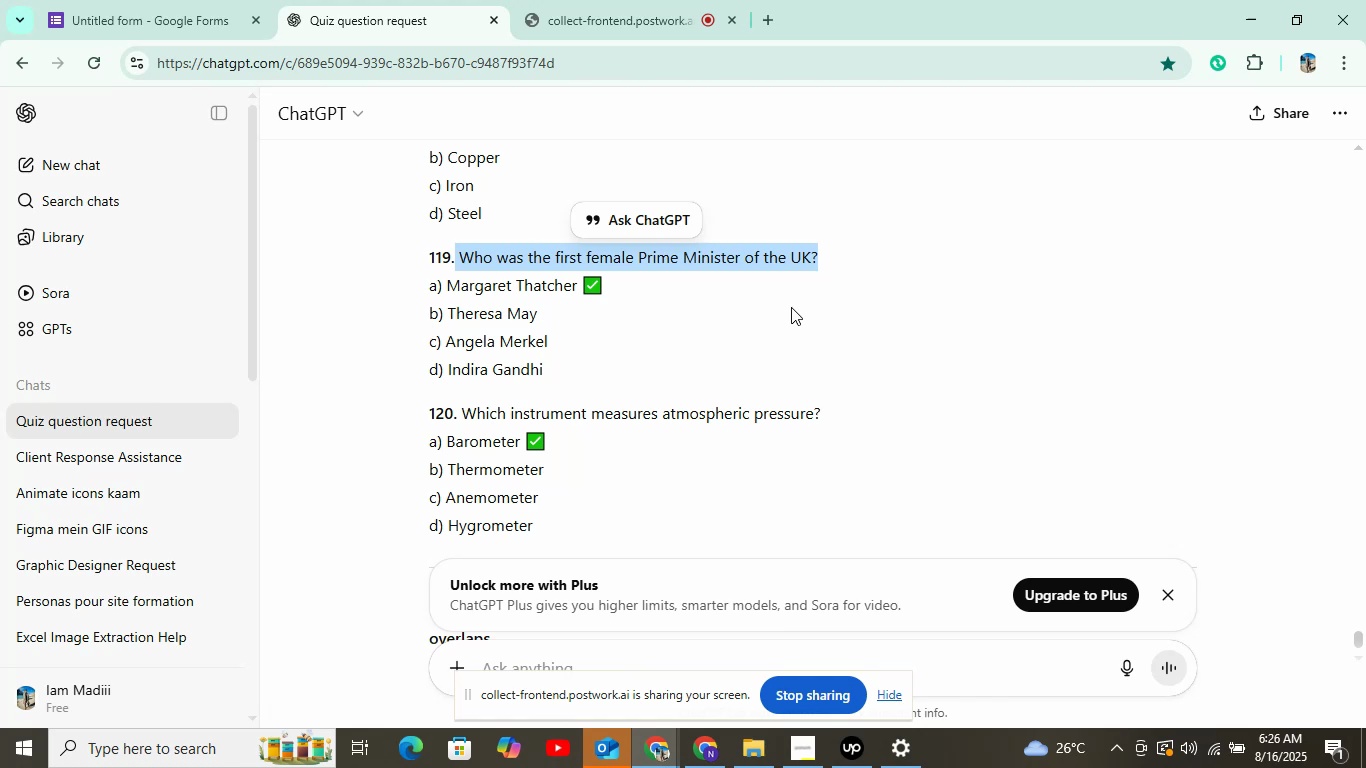 
right_click([535, 256])
 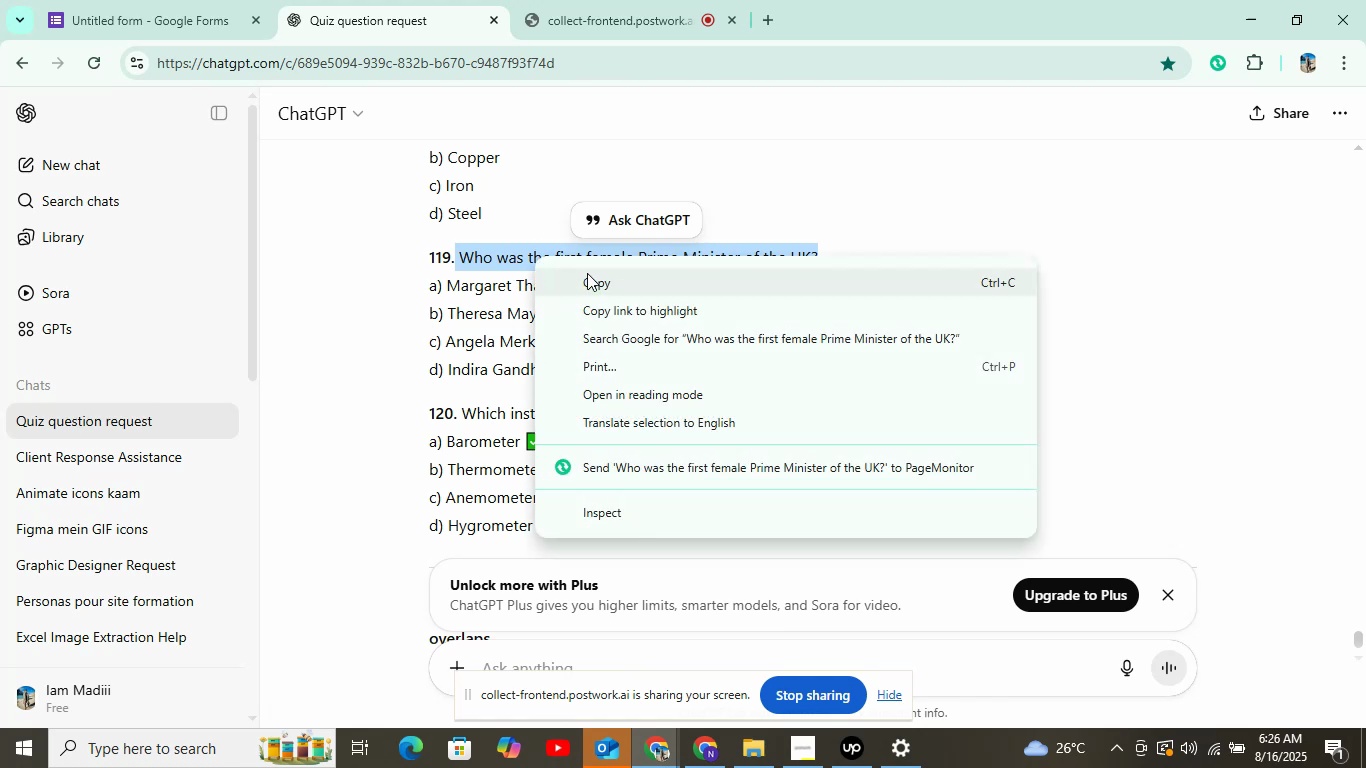 
left_click([587, 273])
 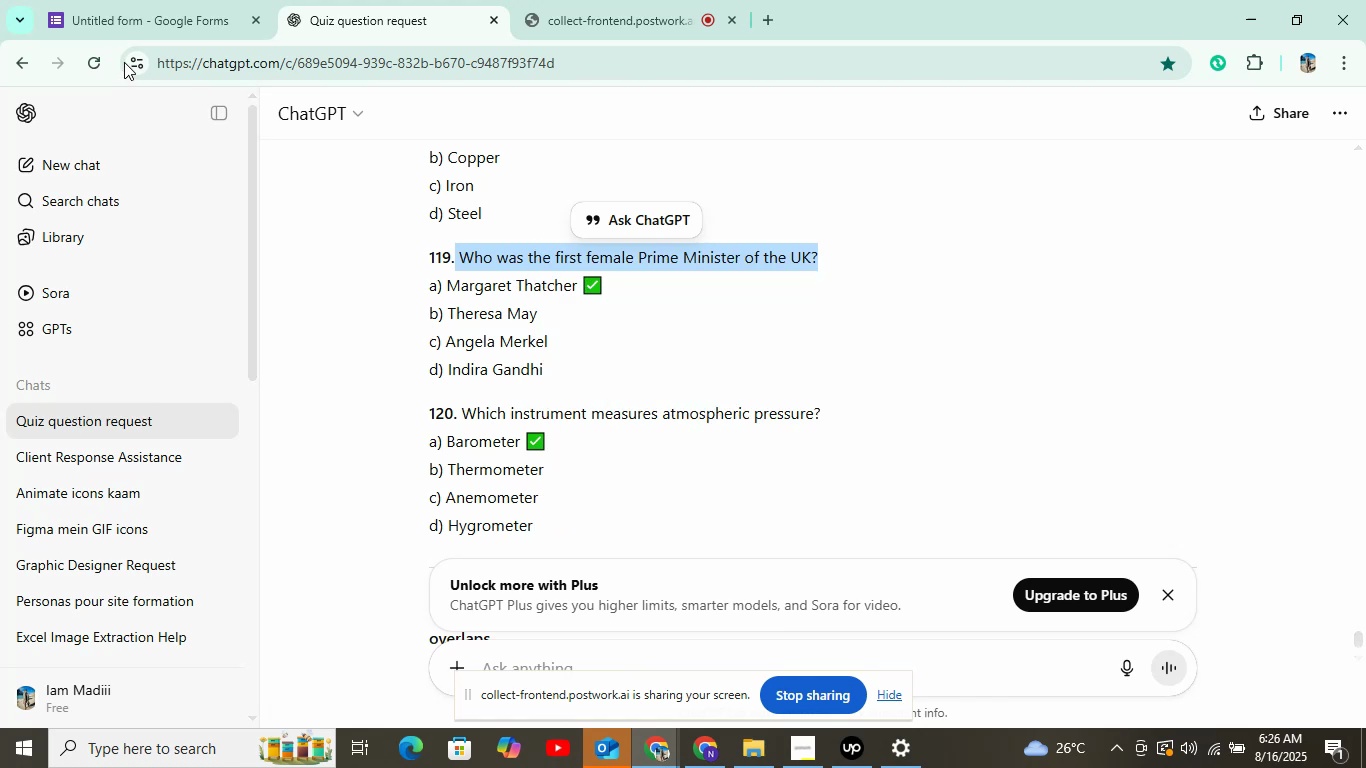 
left_click([154, 13])
 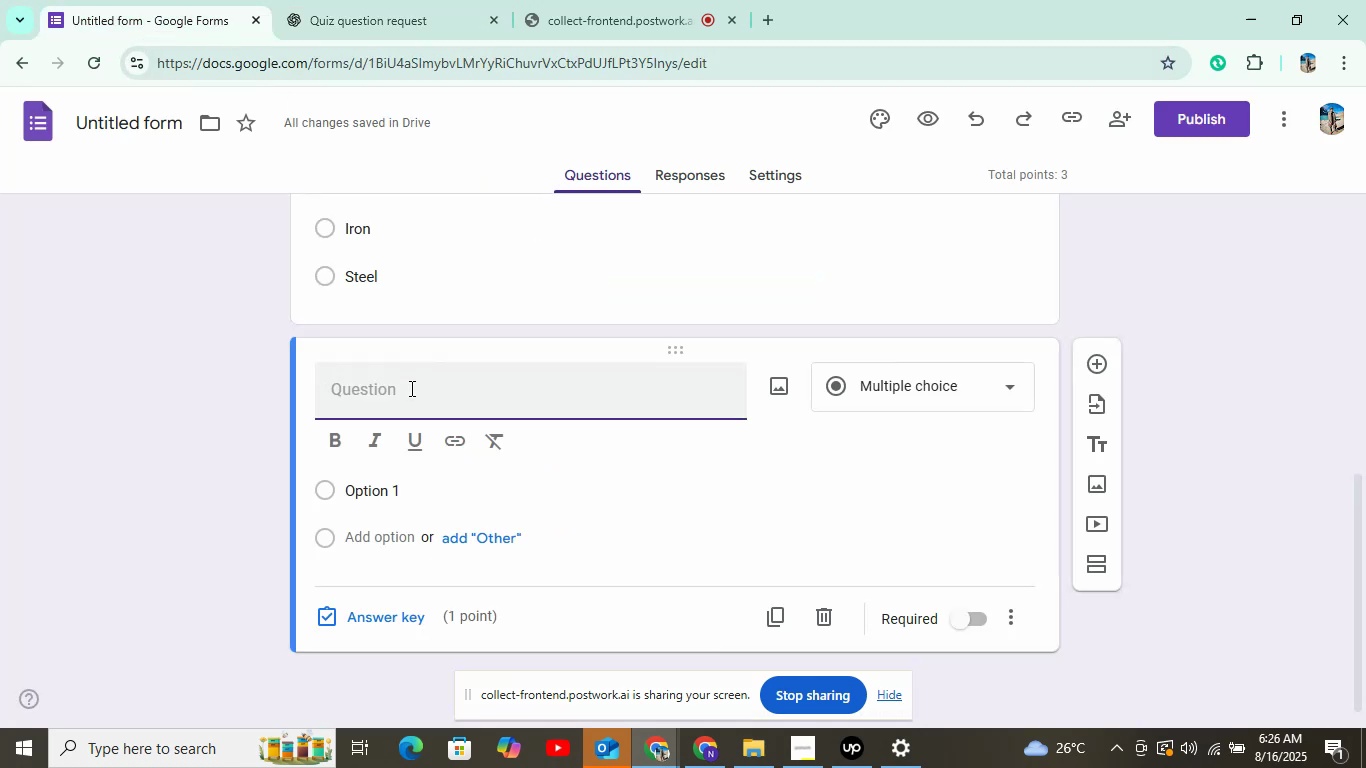 
right_click([410, 388])
 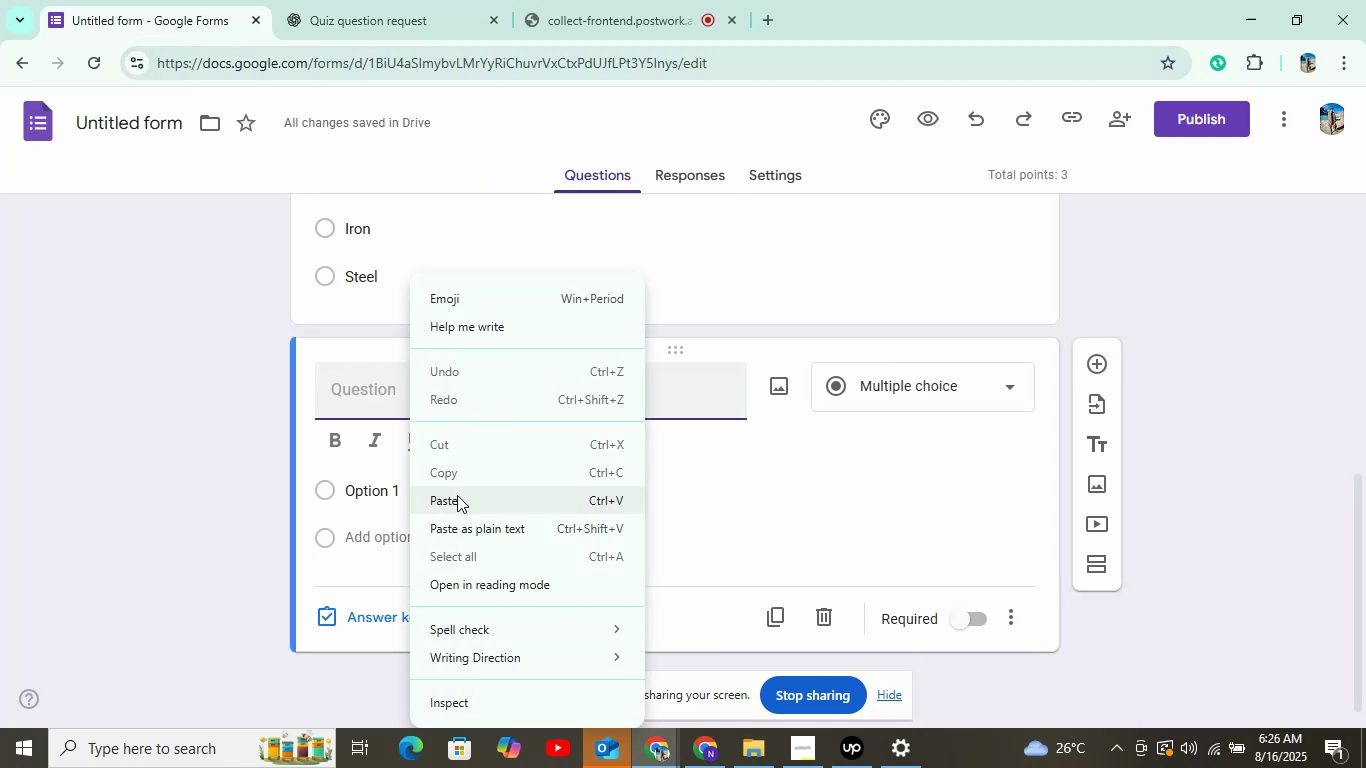 
left_click([457, 498])
 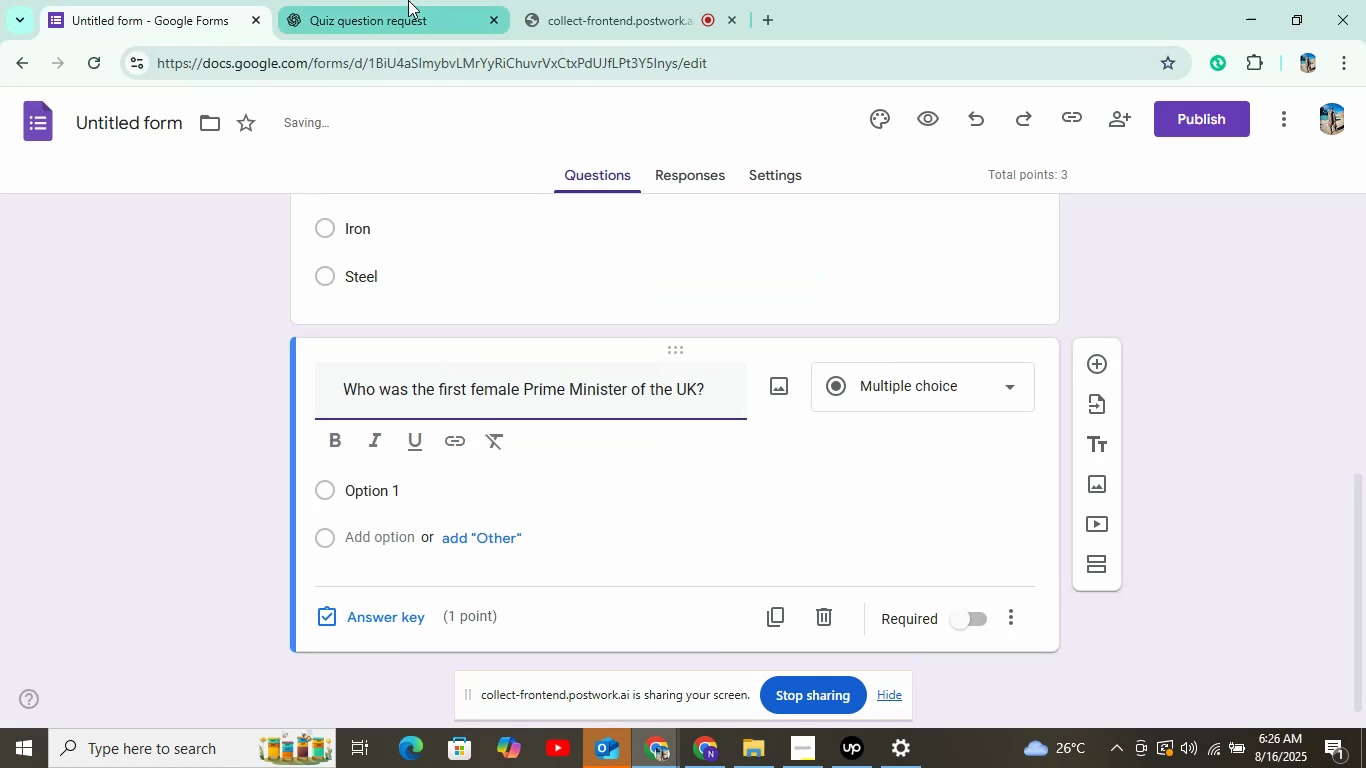 
left_click([408, 25])
 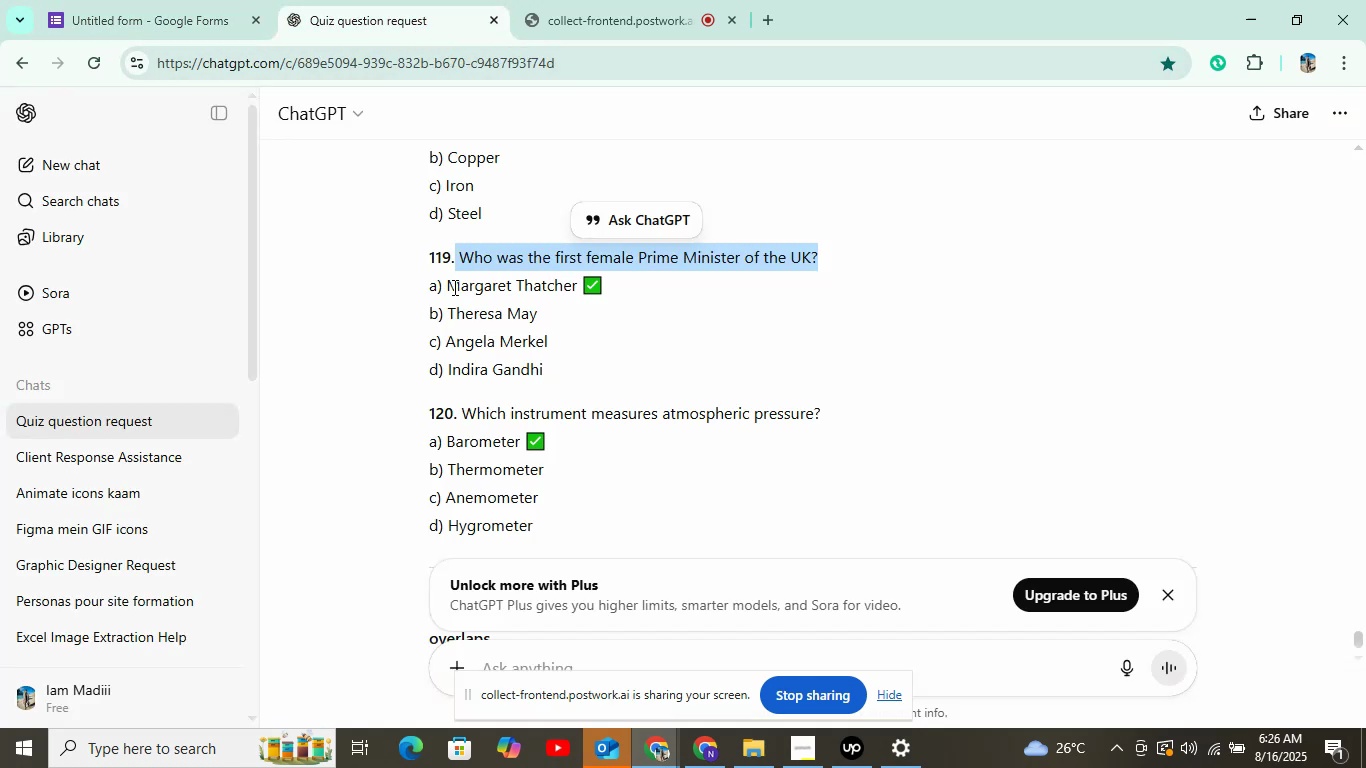 
left_click_drag(start_coordinate=[446, 285], to_coordinate=[579, 279])
 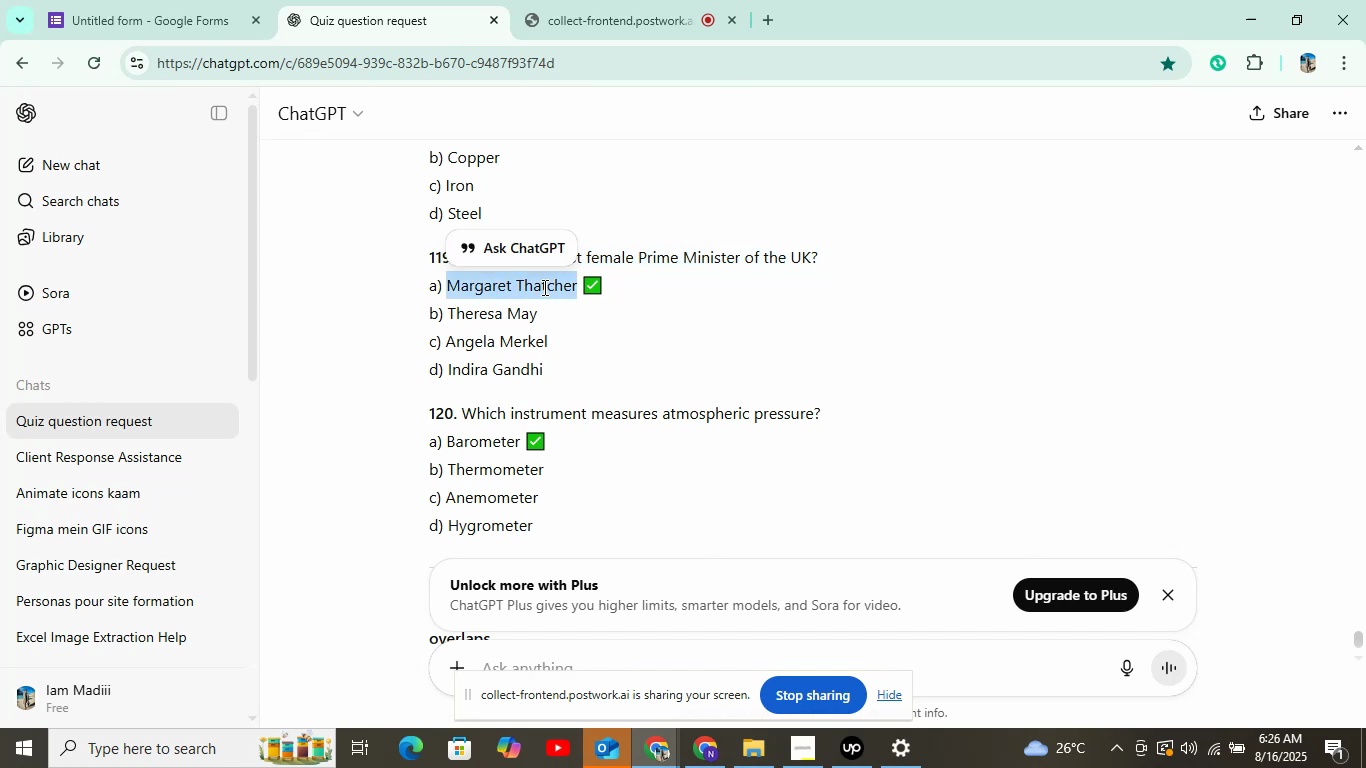 
right_click([543, 287])
 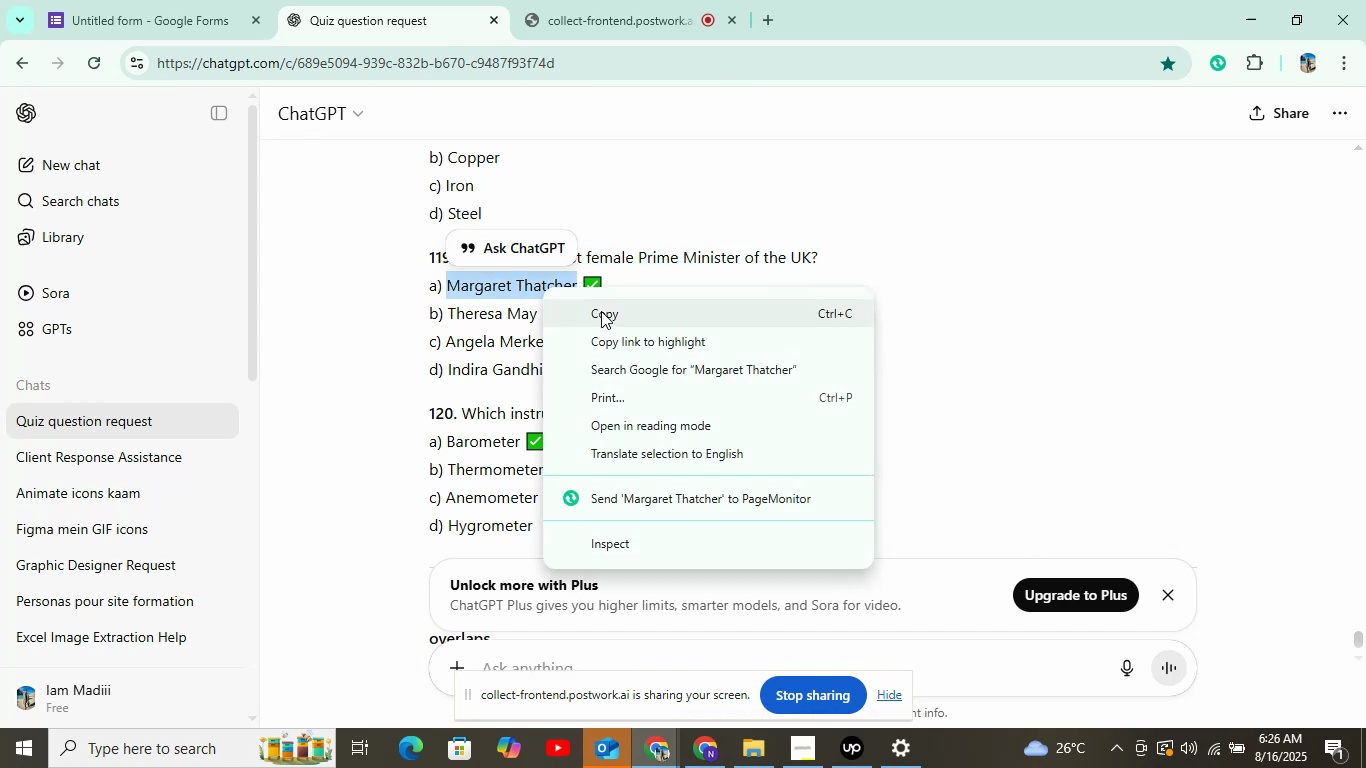 
left_click([601, 311])
 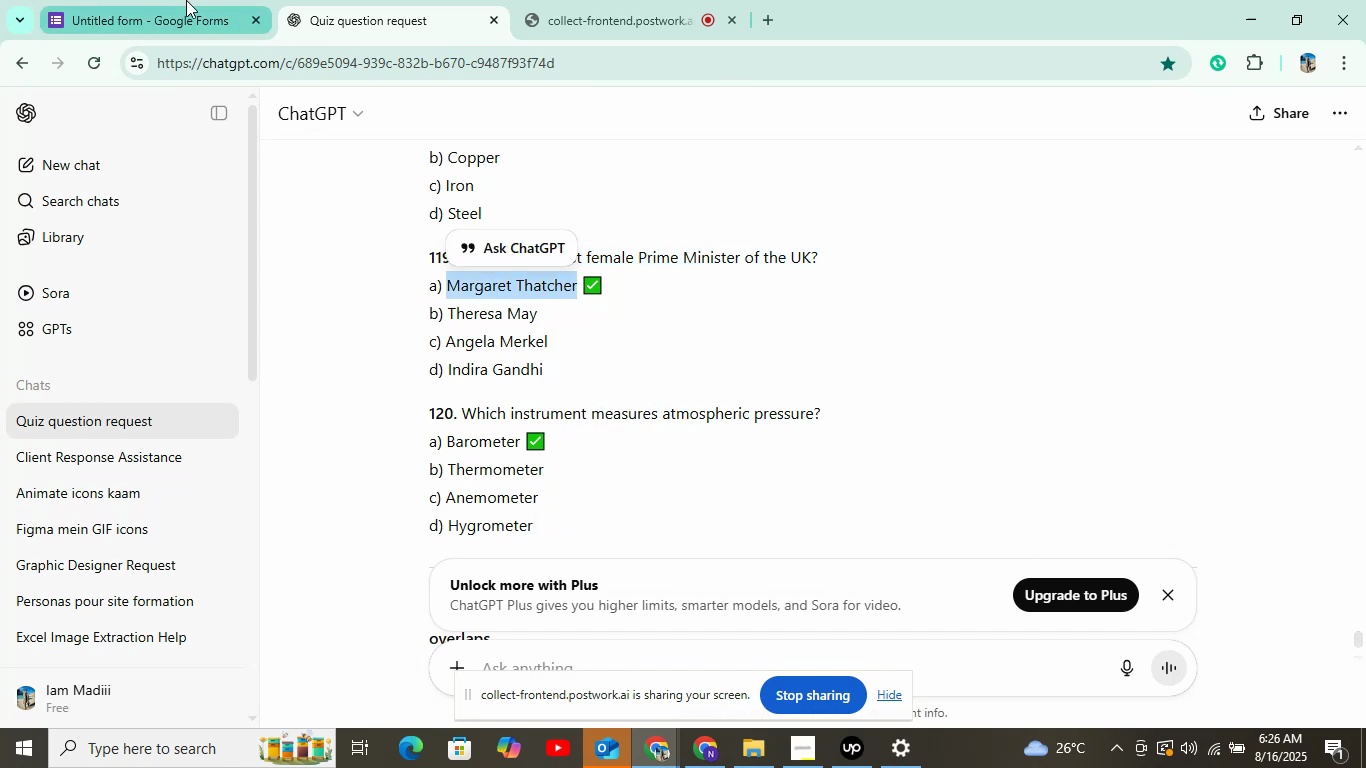 
left_click([184, 15])
 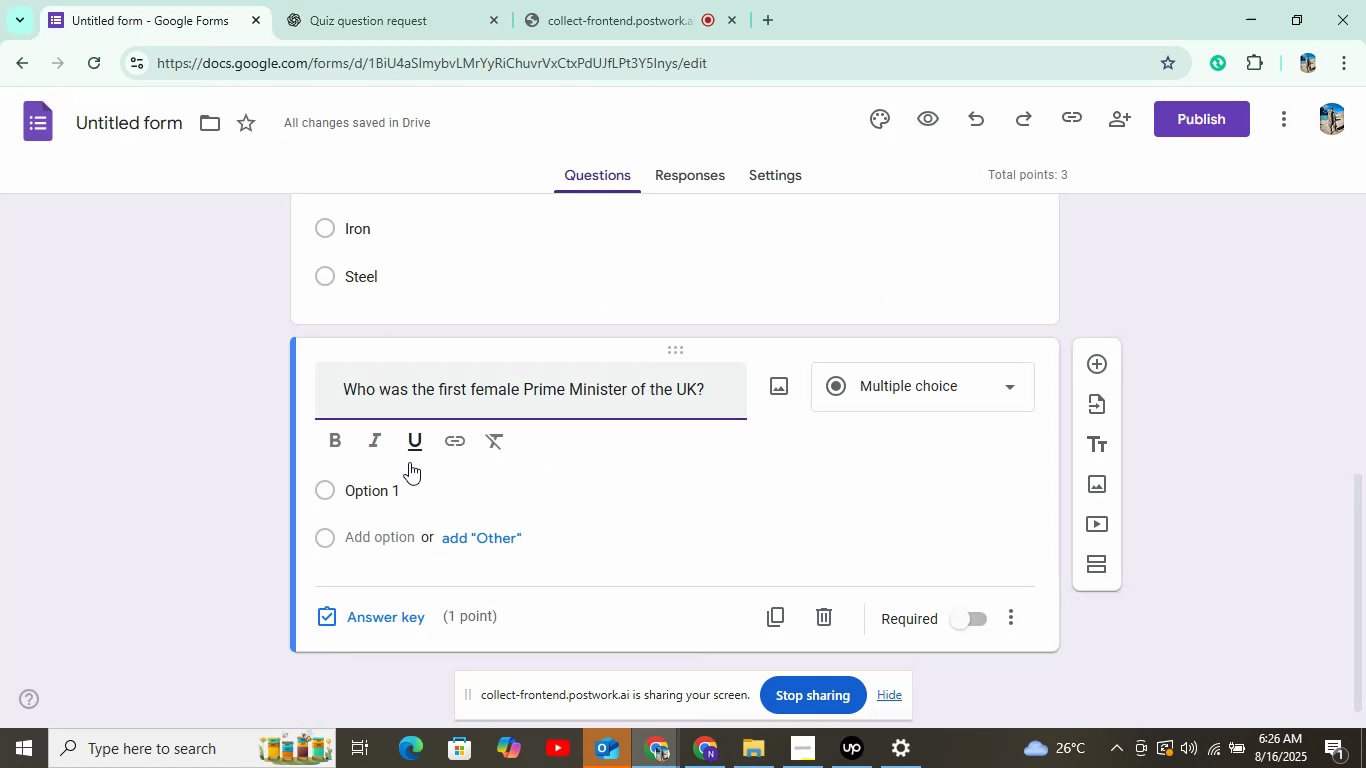 
left_click([404, 482])
 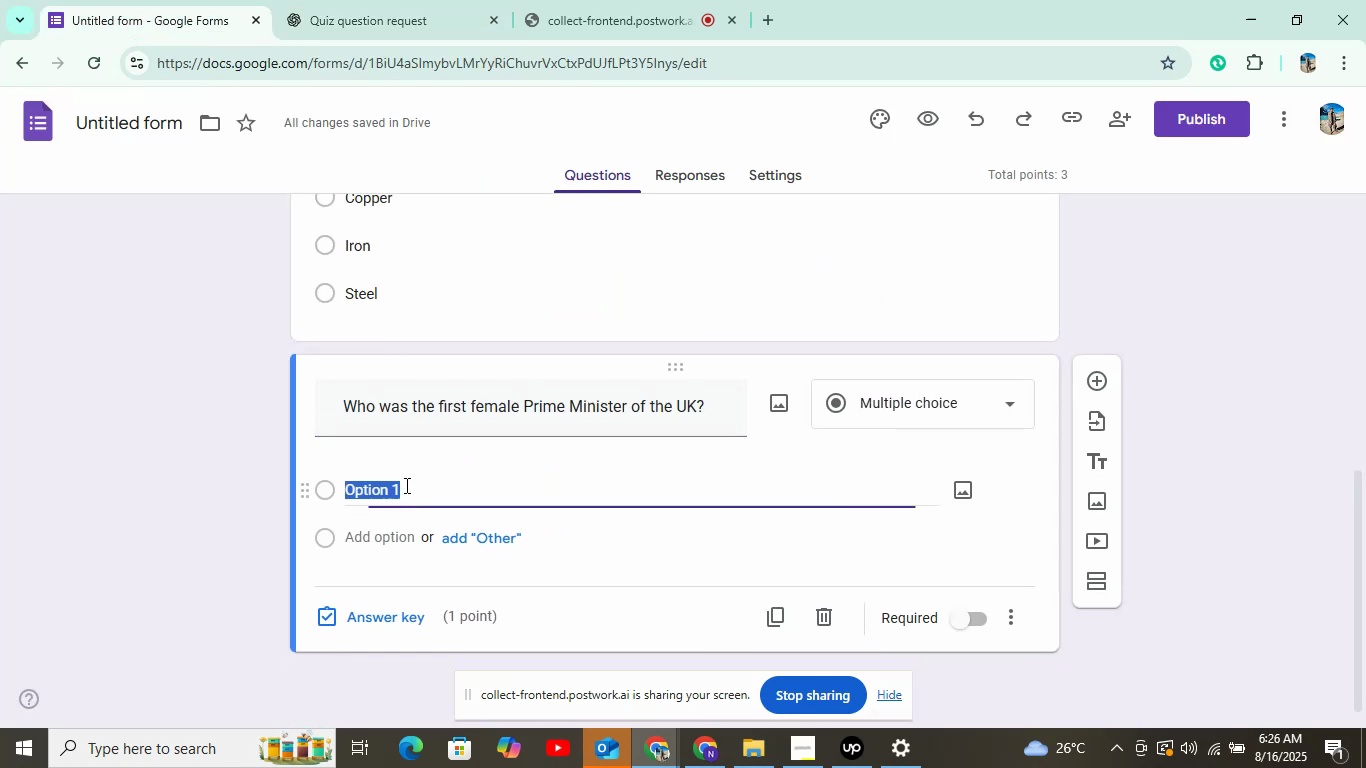 
right_click([405, 485])
 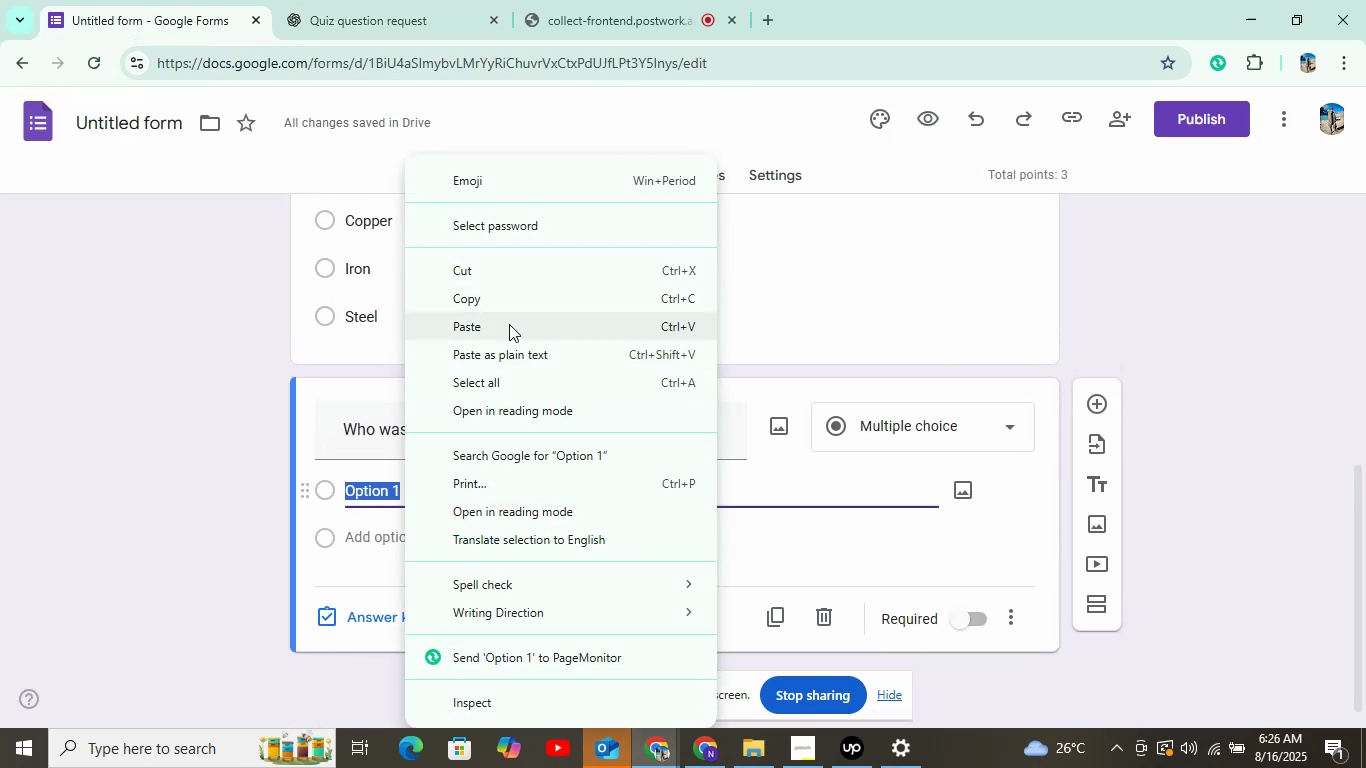 
left_click([500, 332])
 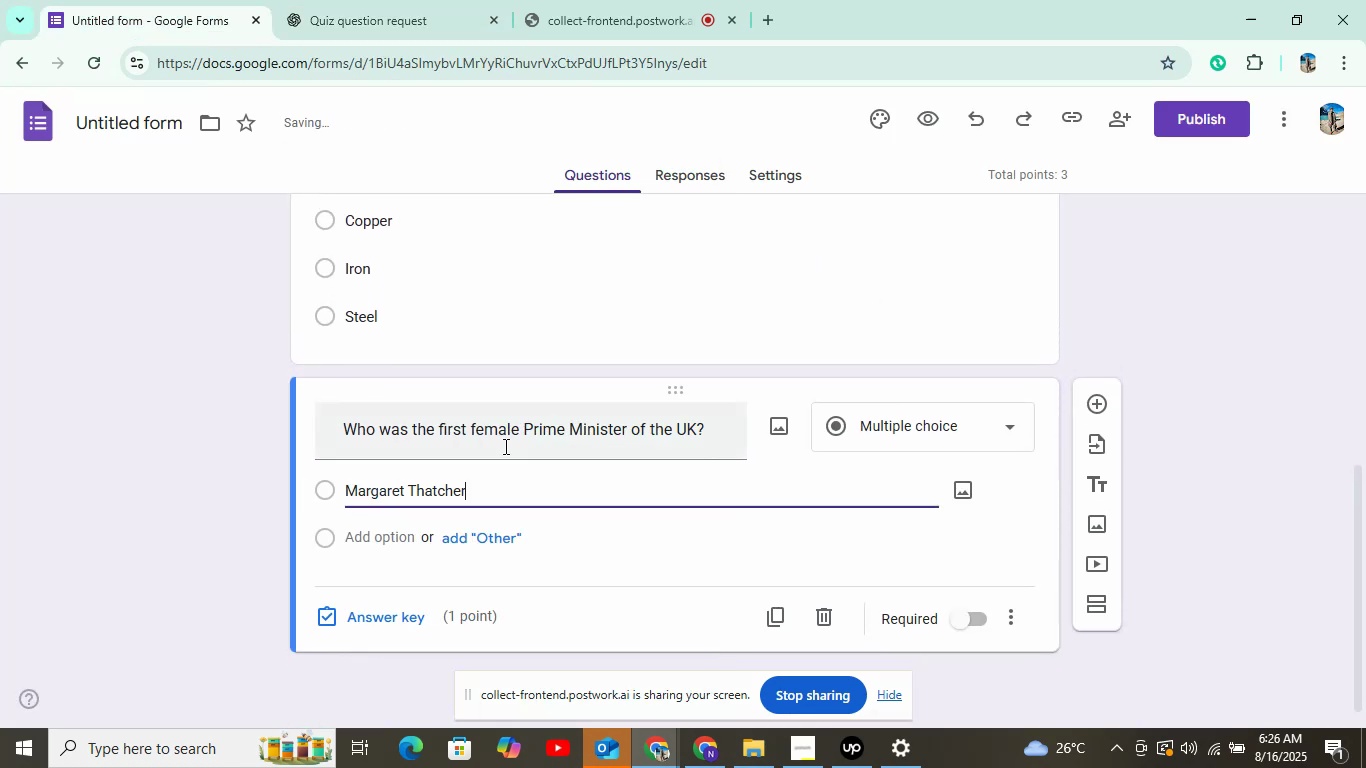 
scroll: coordinate [504, 459], scroll_direction: down, amount: 4.0
 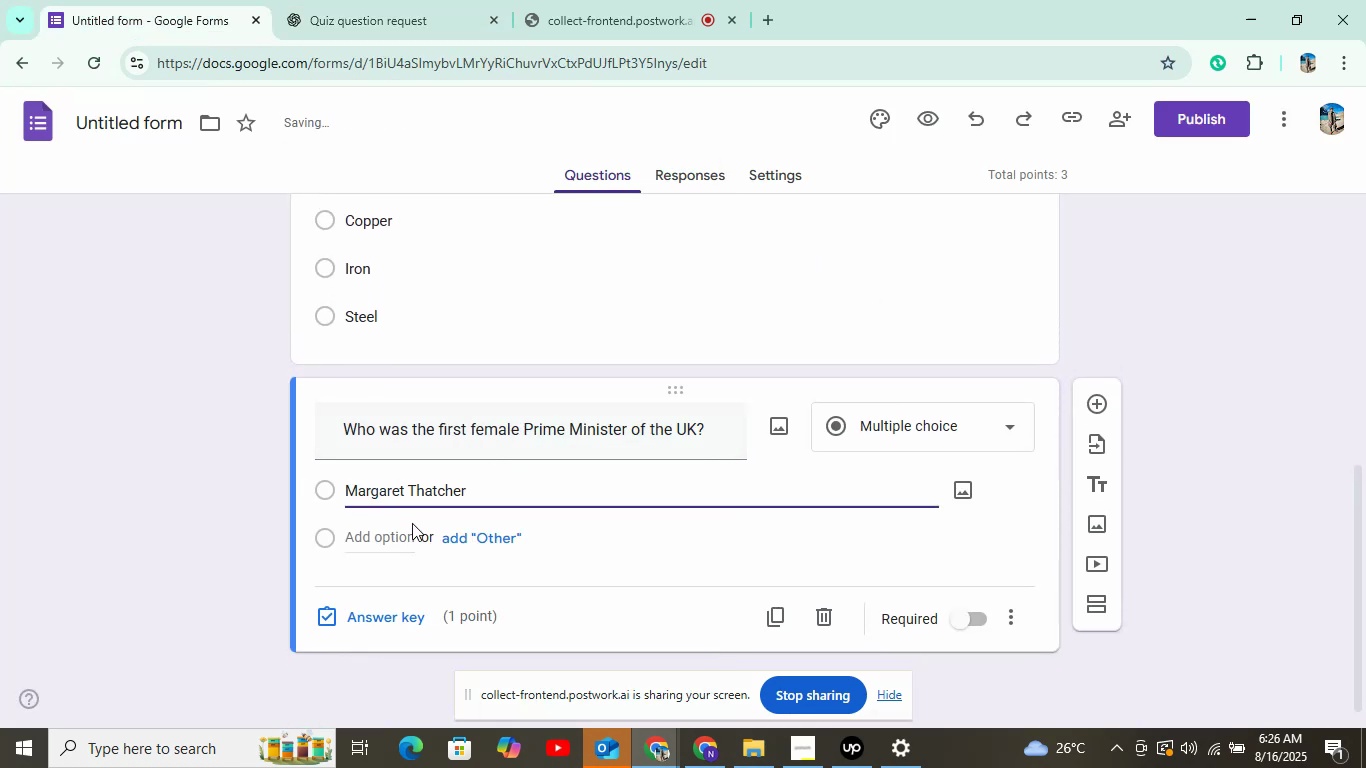 
left_click([411, 526])
 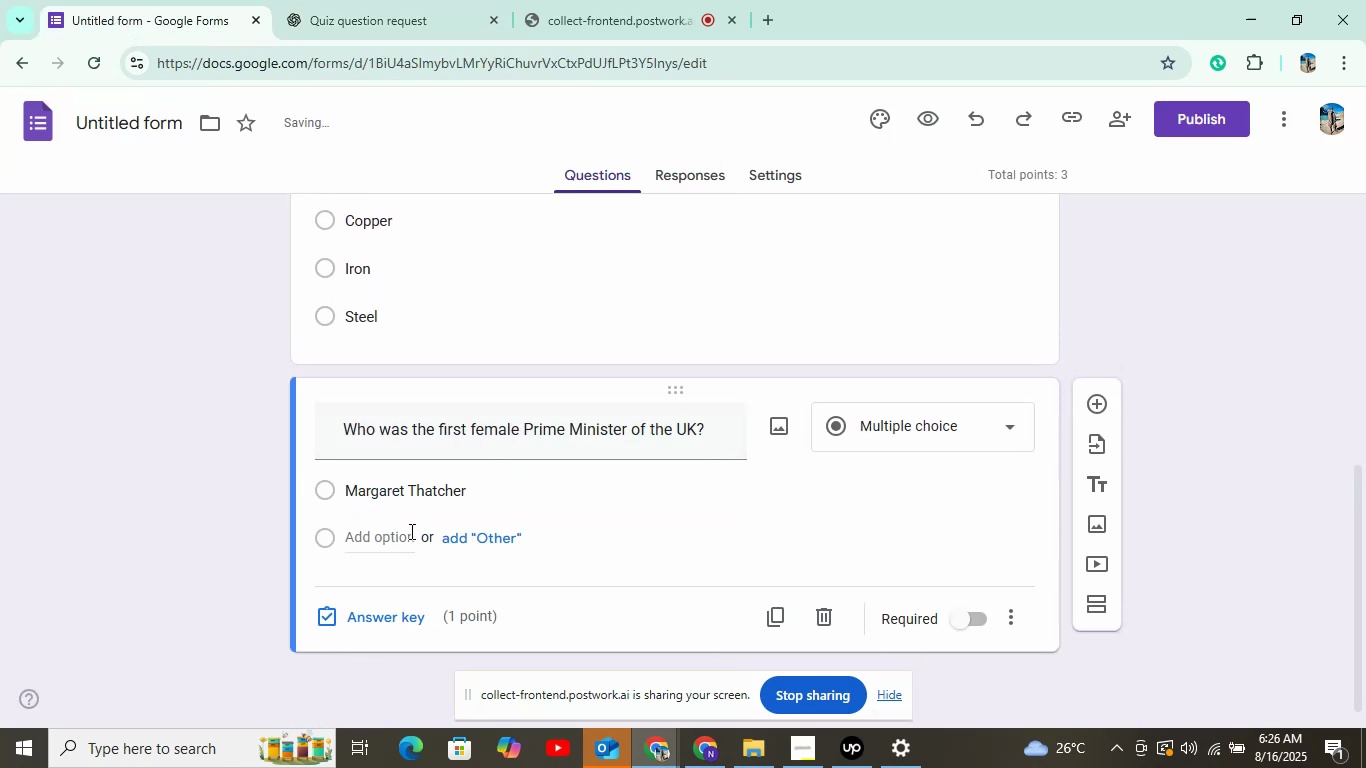 
left_click([410, 536])
 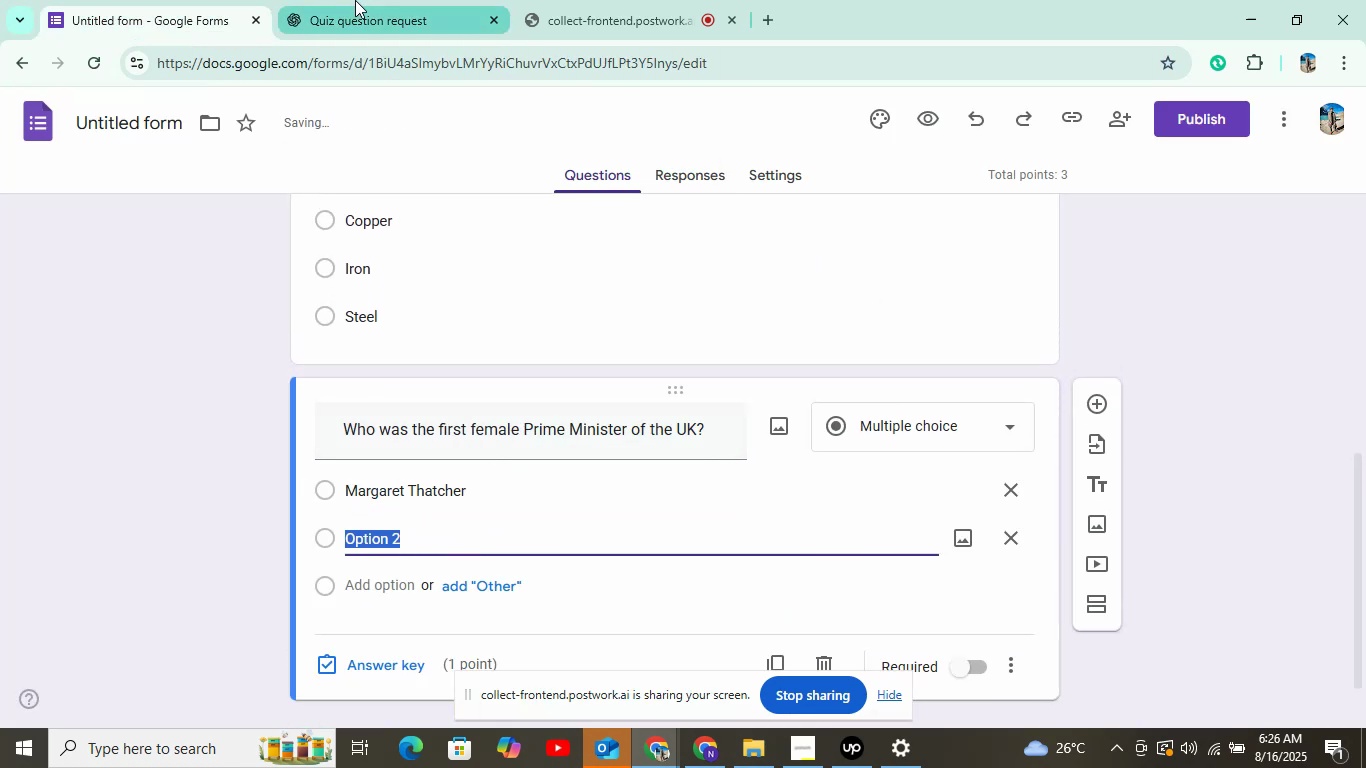 
left_click([355, 0])
 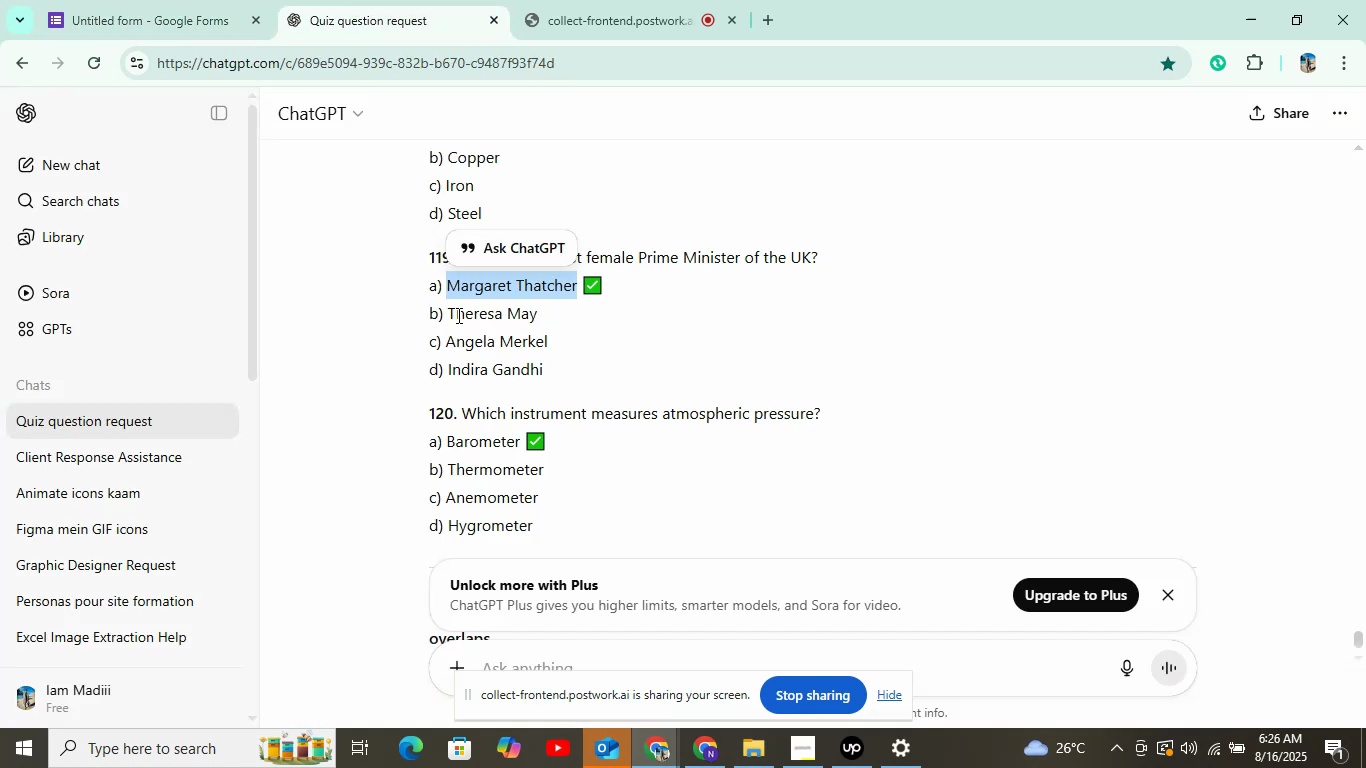 
left_click_drag(start_coordinate=[446, 316], to_coordinate=[544, 309])
 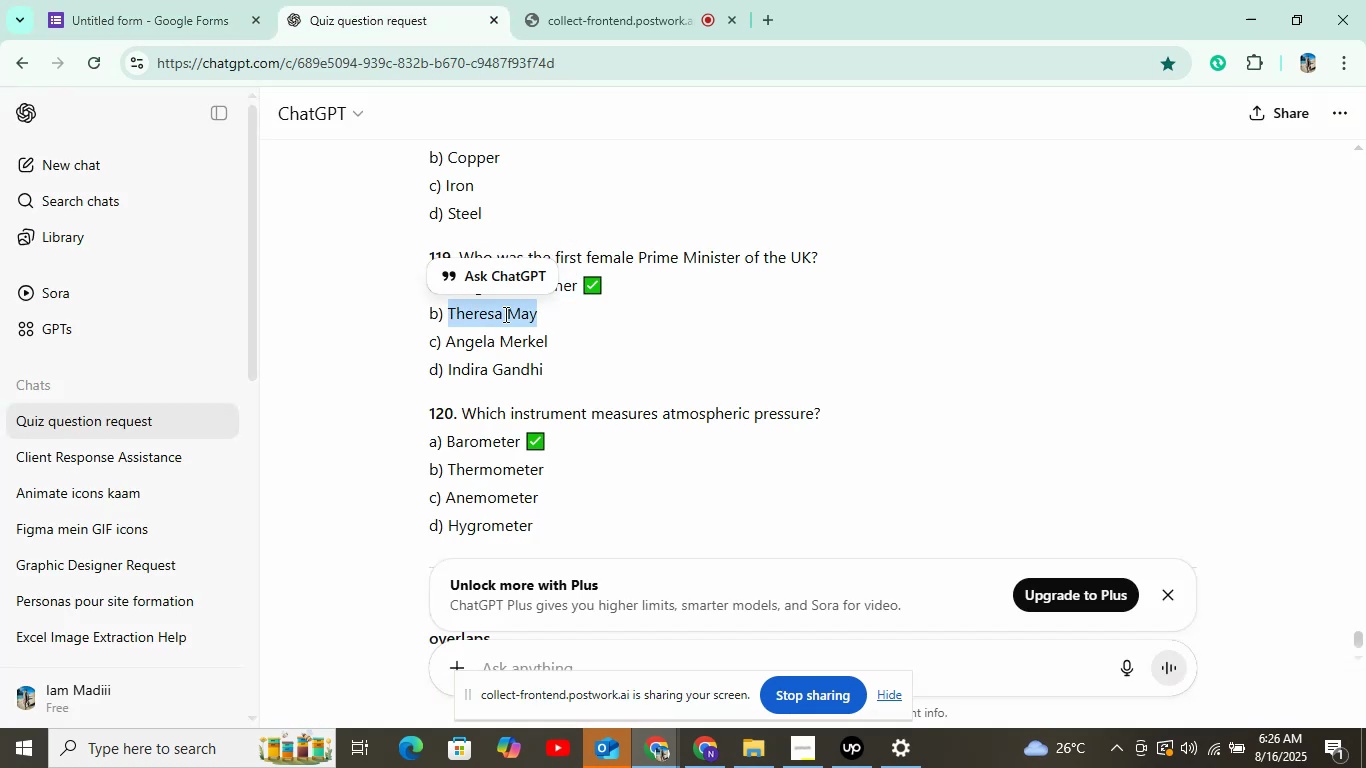 
right_click([504, 314])
 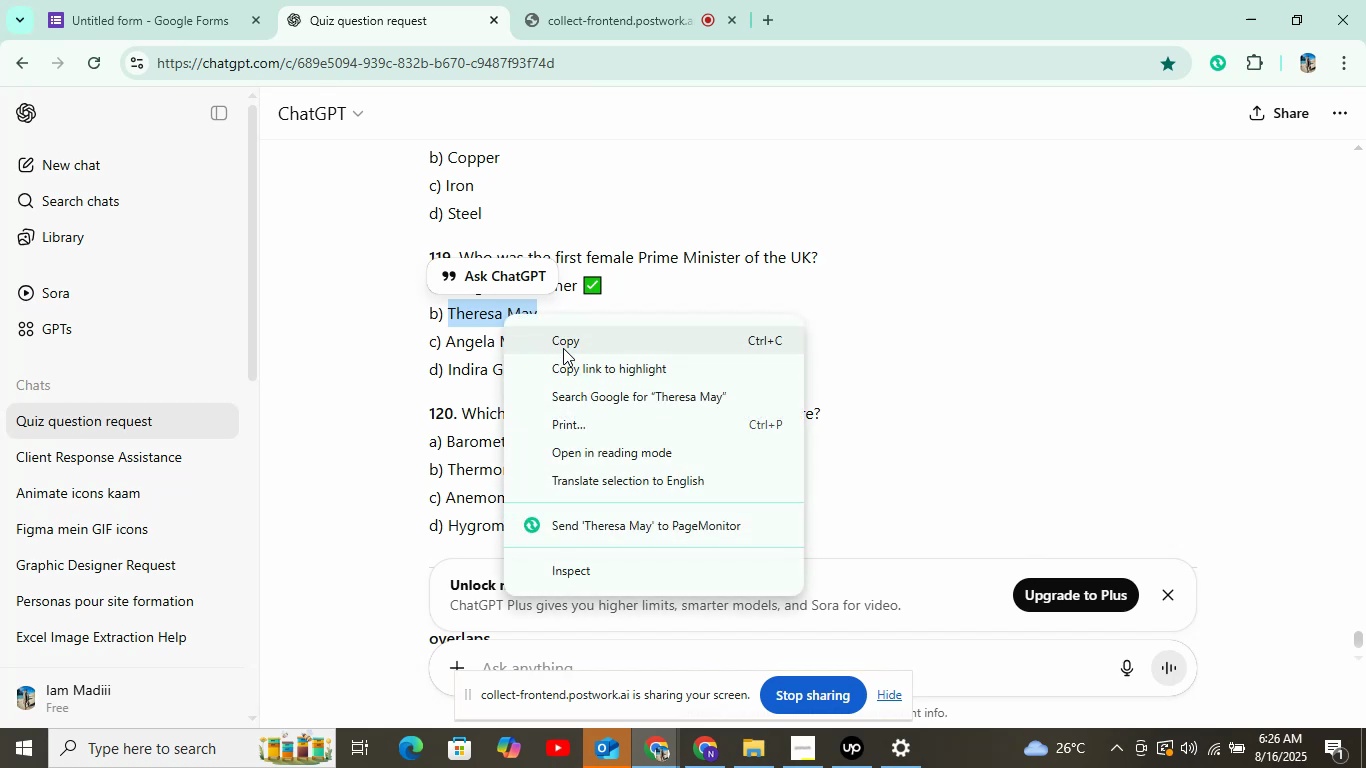 
left_click([563, 341])
 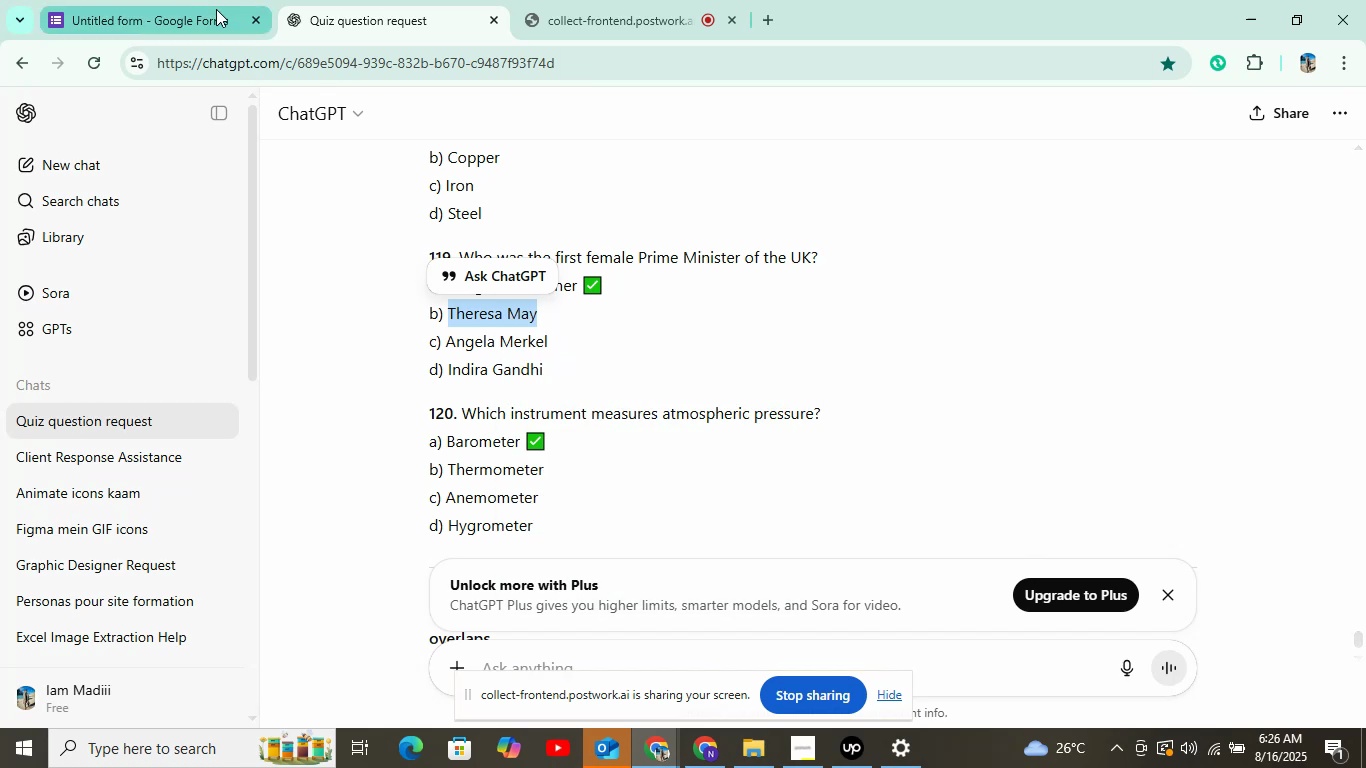 
left_click([214, 8])
 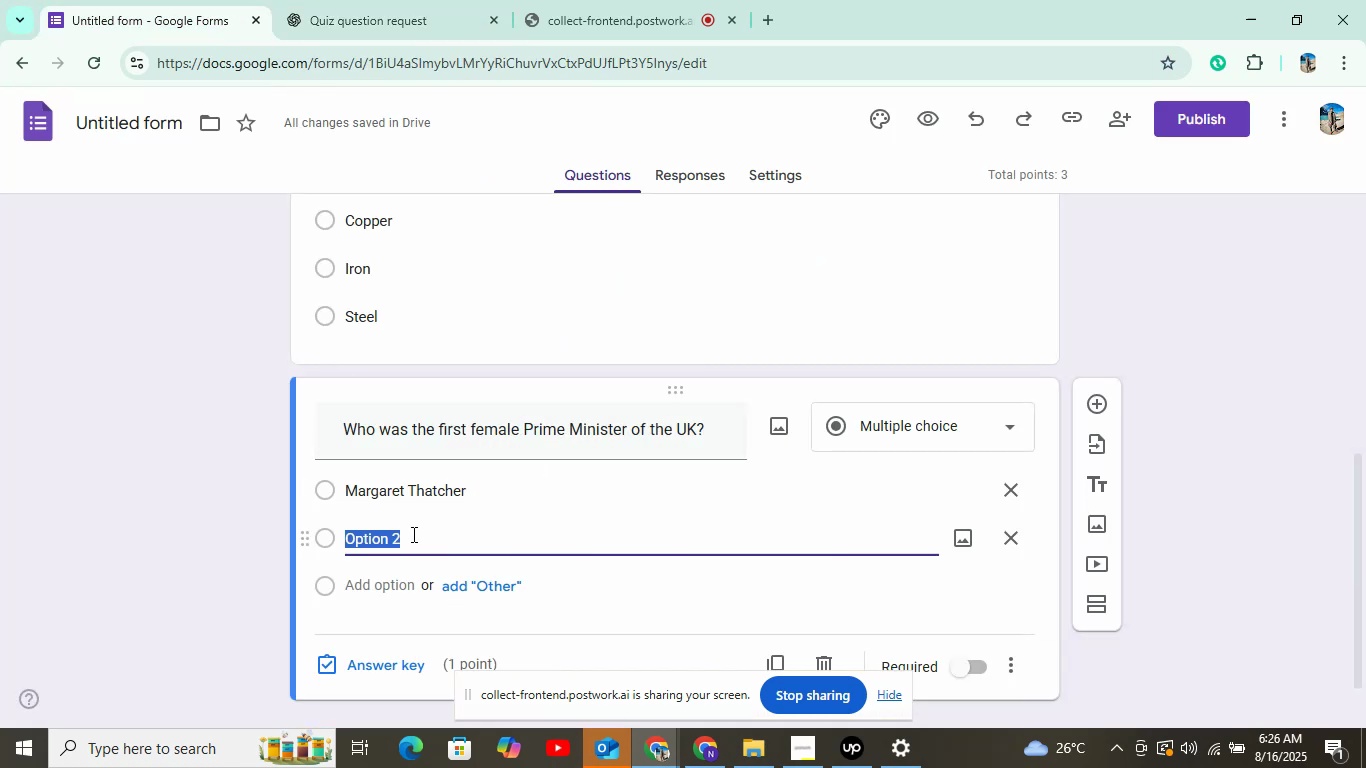 
right_click([420, 544])
 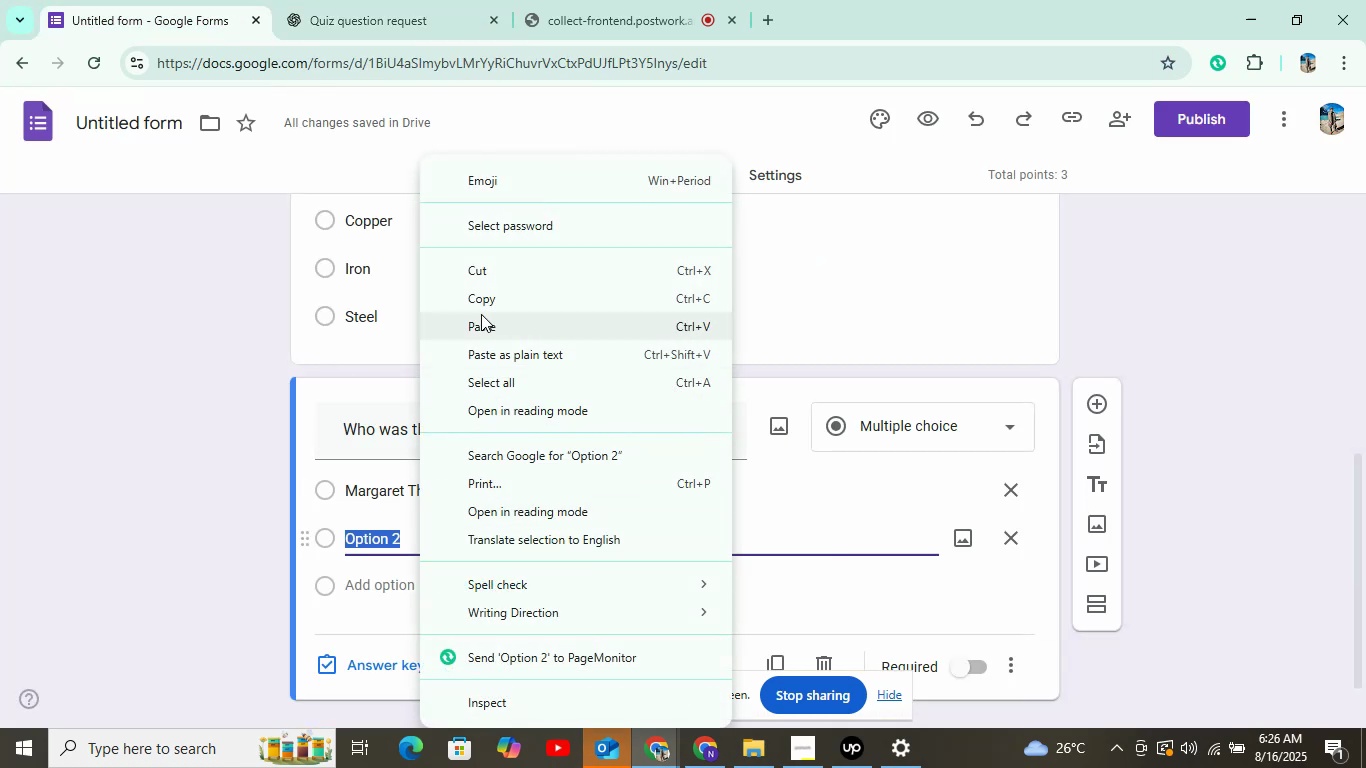 
left_click([481, 315])
 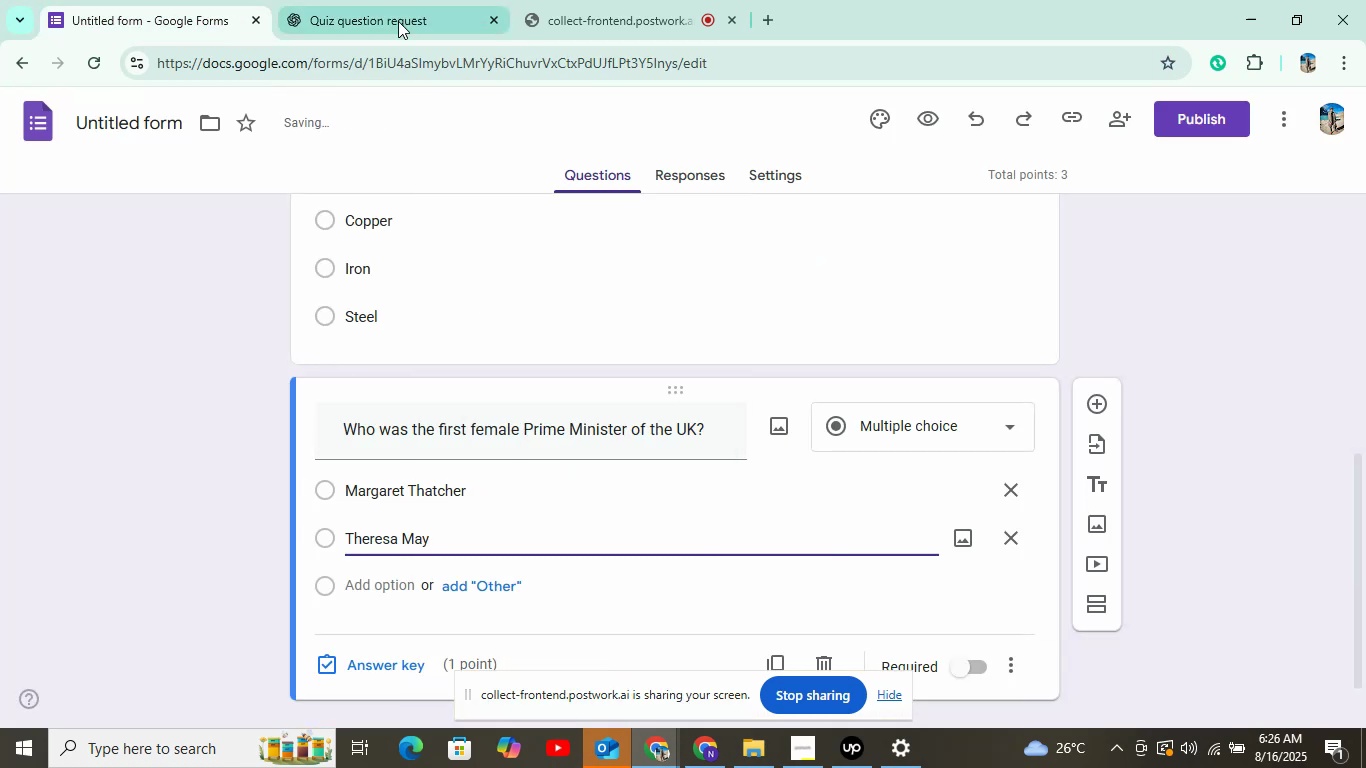 
left_click([392, 7])
 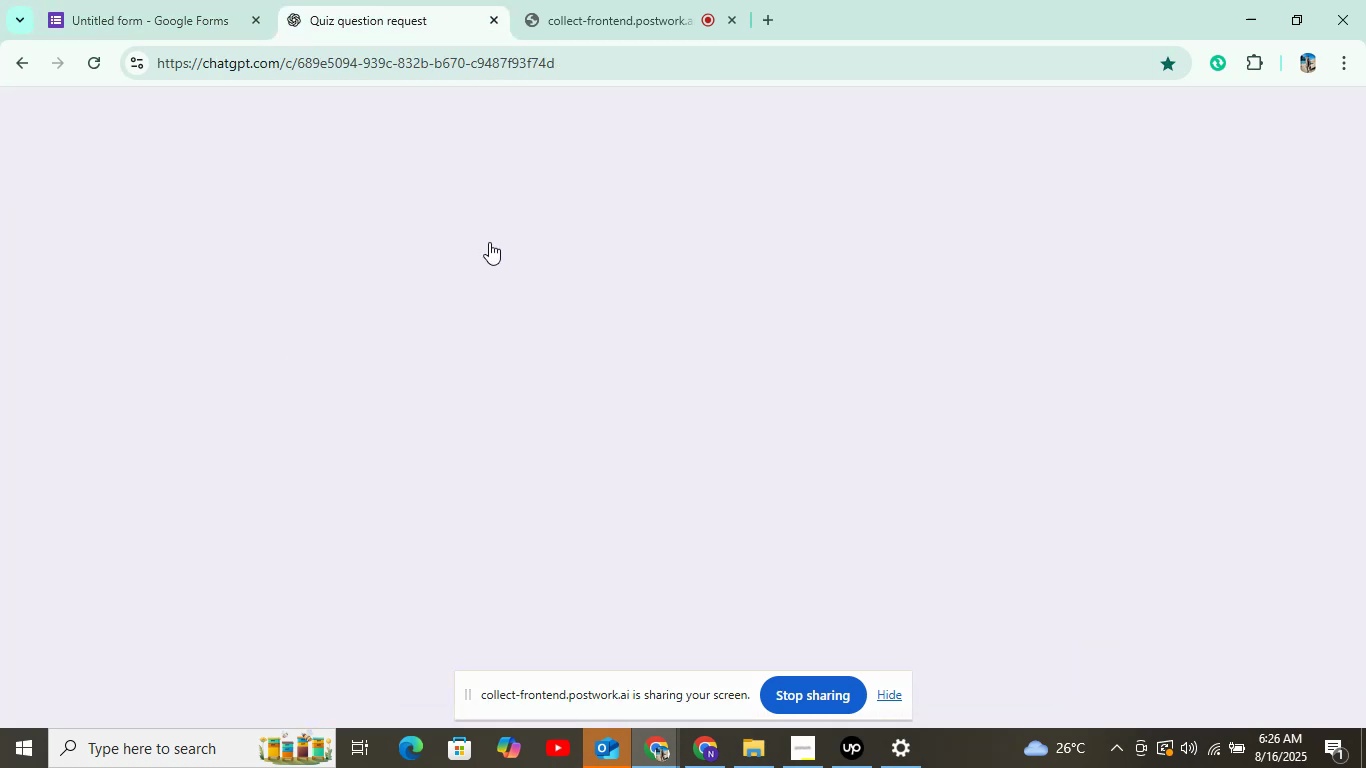 
scroll: coordinate [489, 242], scroll_direction: down, amount: 1.0
 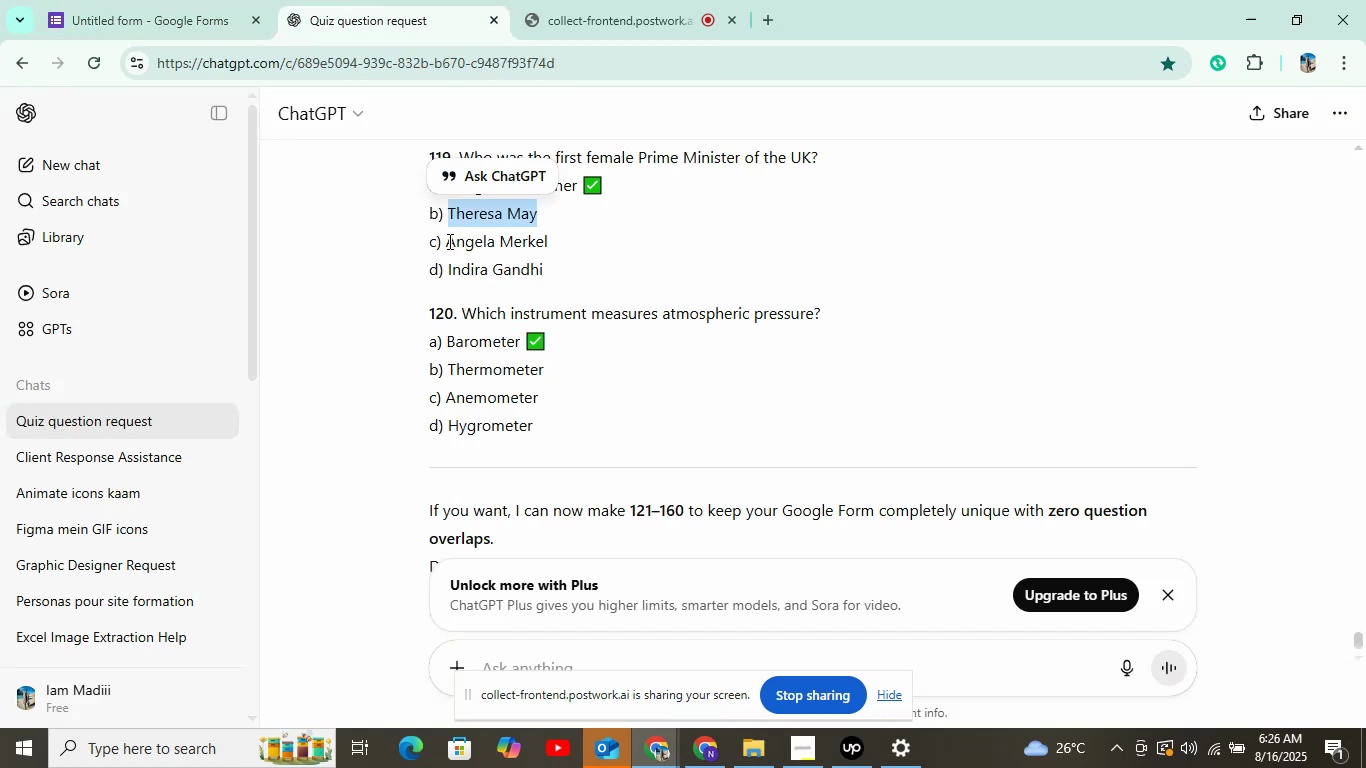 
left_click_drag(start_coordinate=[445, 243], to_coordinate=[564, 243])
 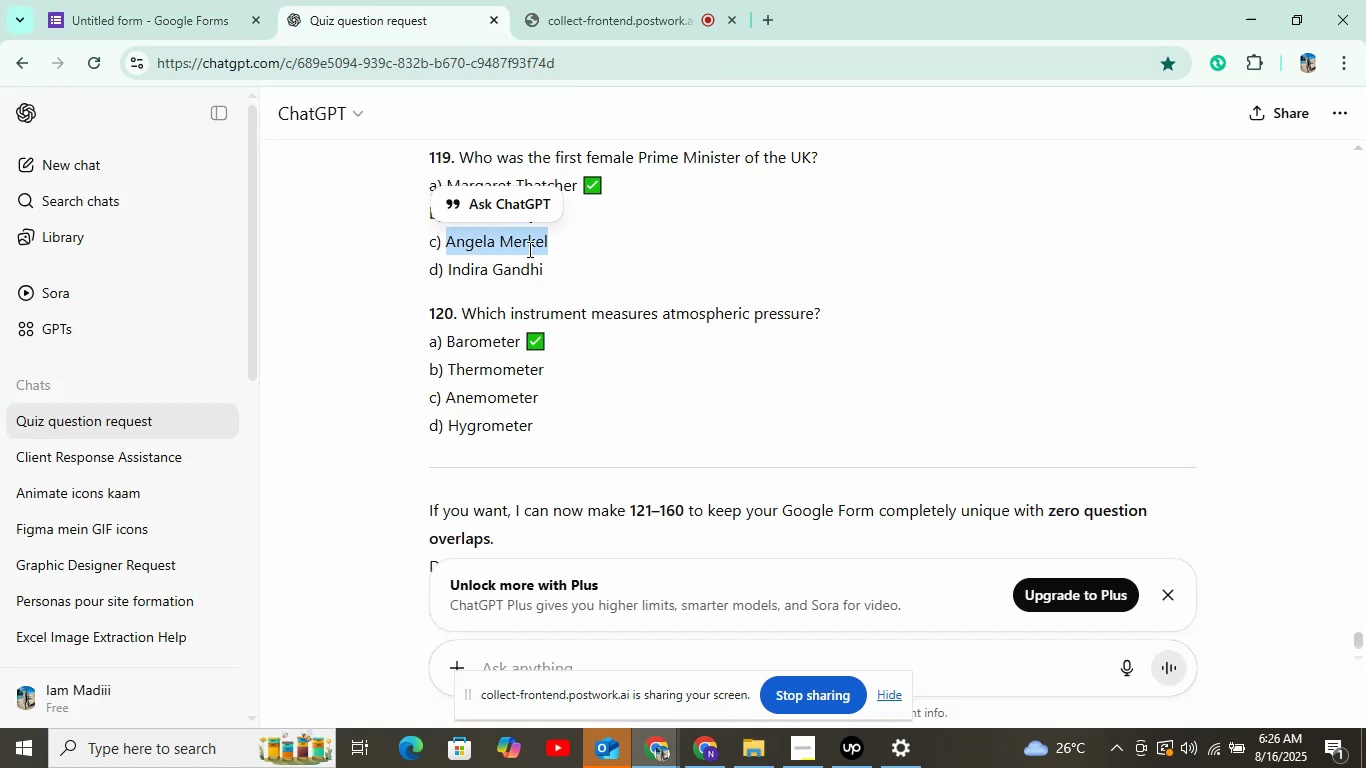 
right_click([528, 249])
 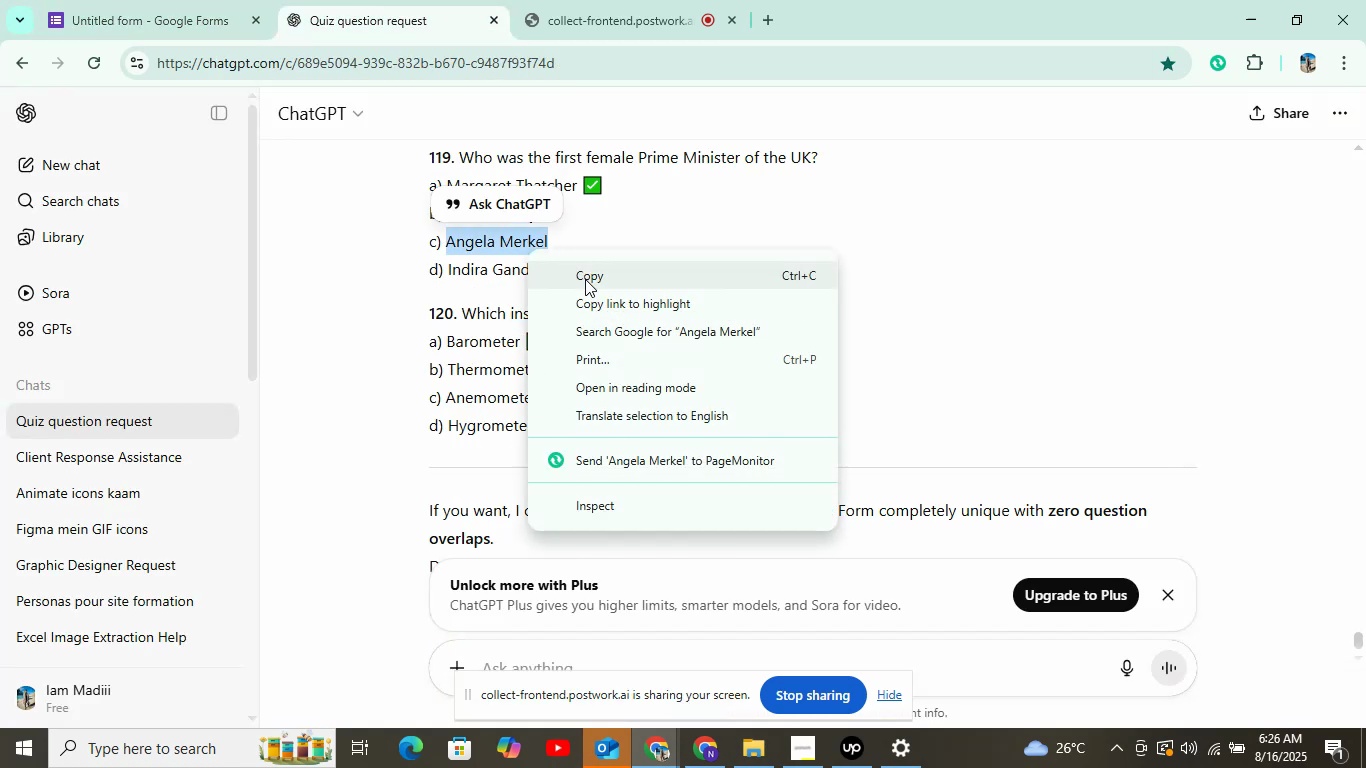 
left_click([585, 279])
 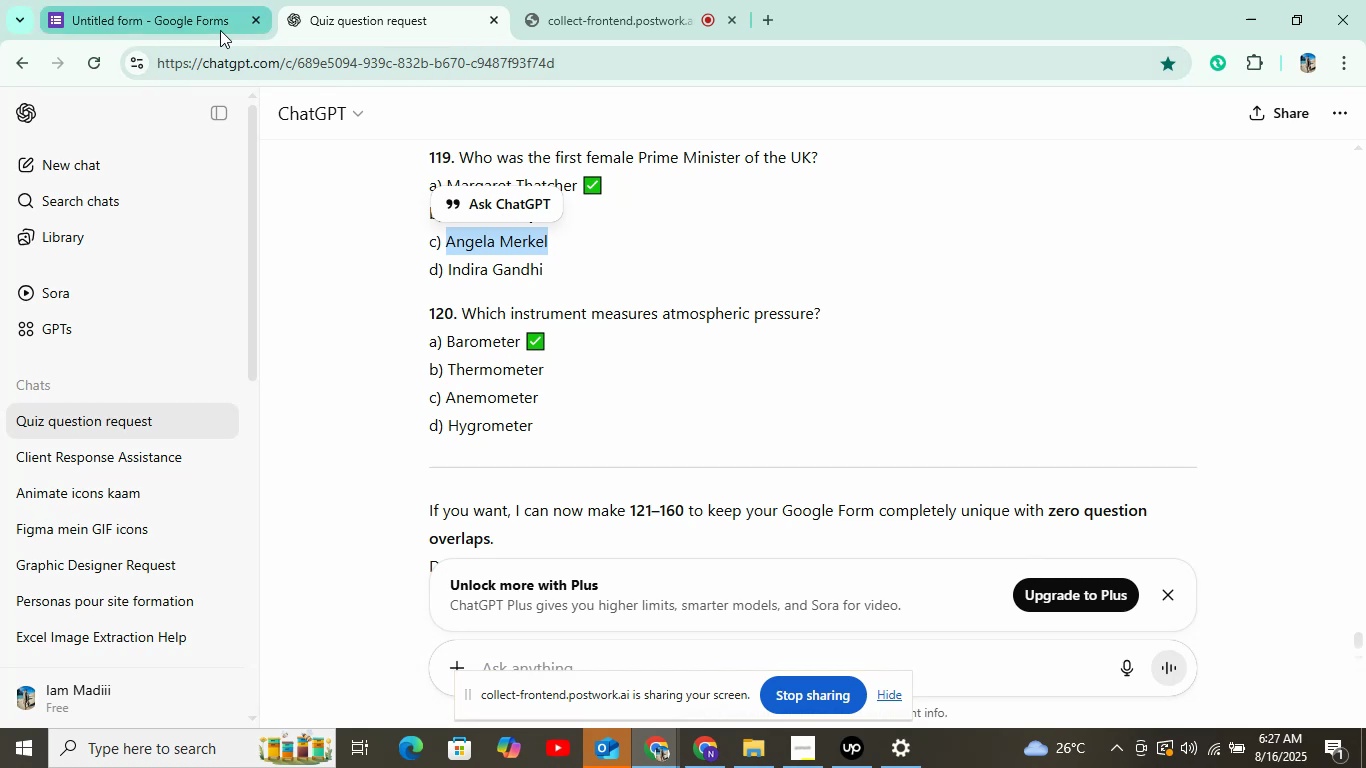 
left_click([208, 30])
 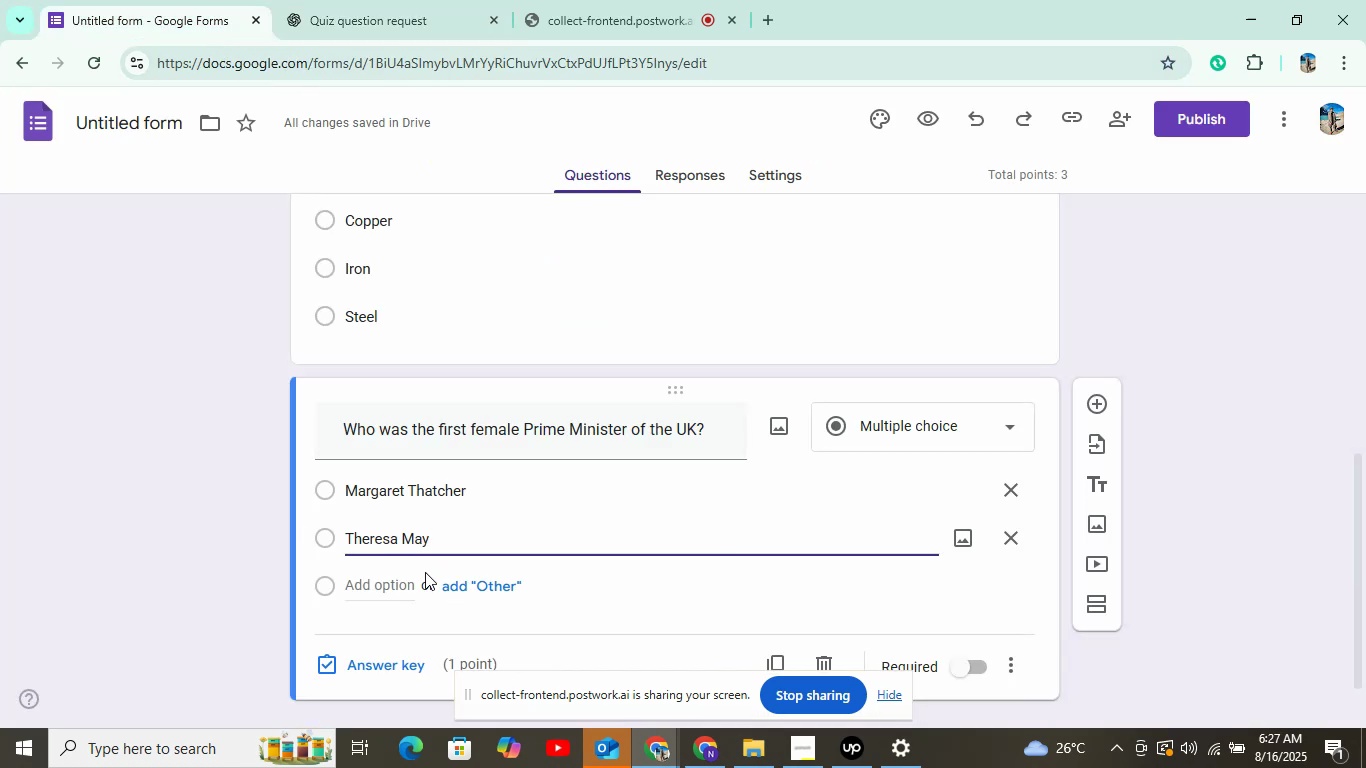 
left_click([415, 584])
 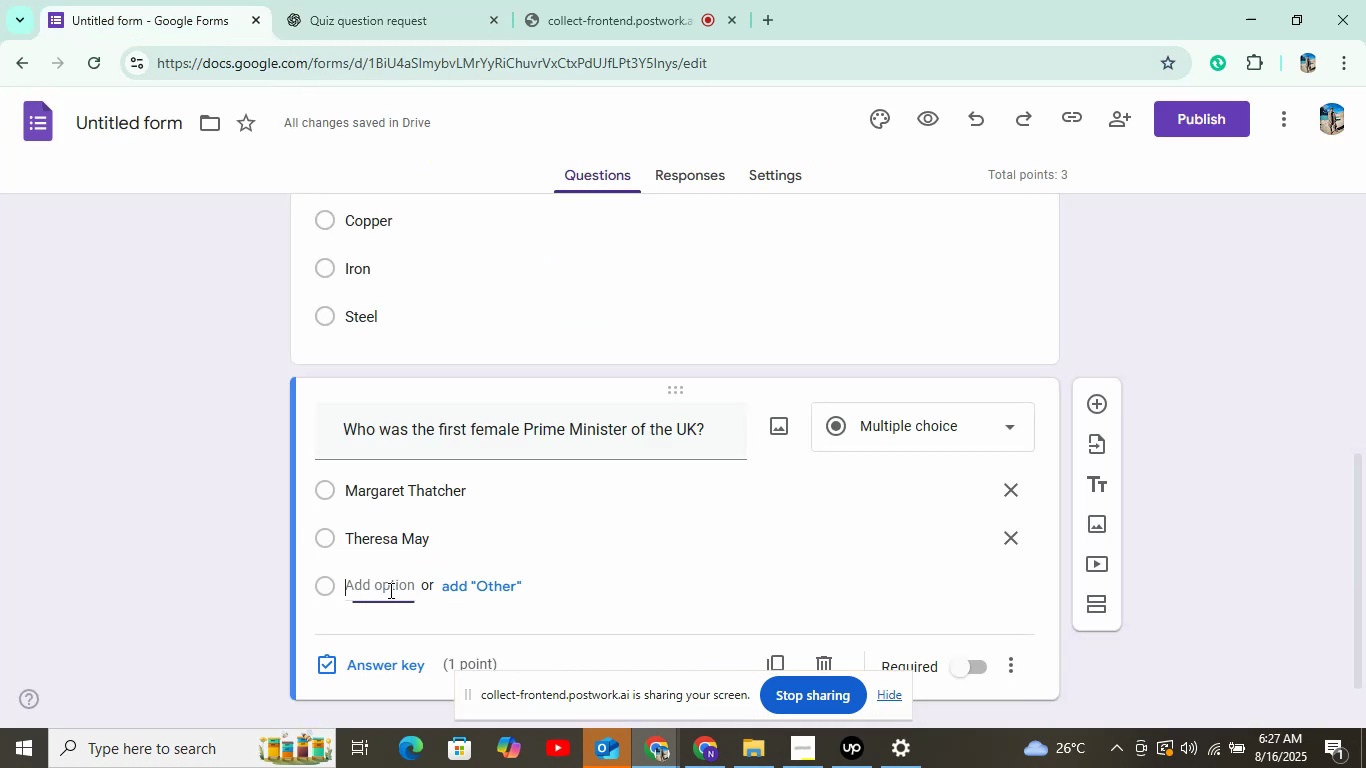 
right_click([389, 590])
 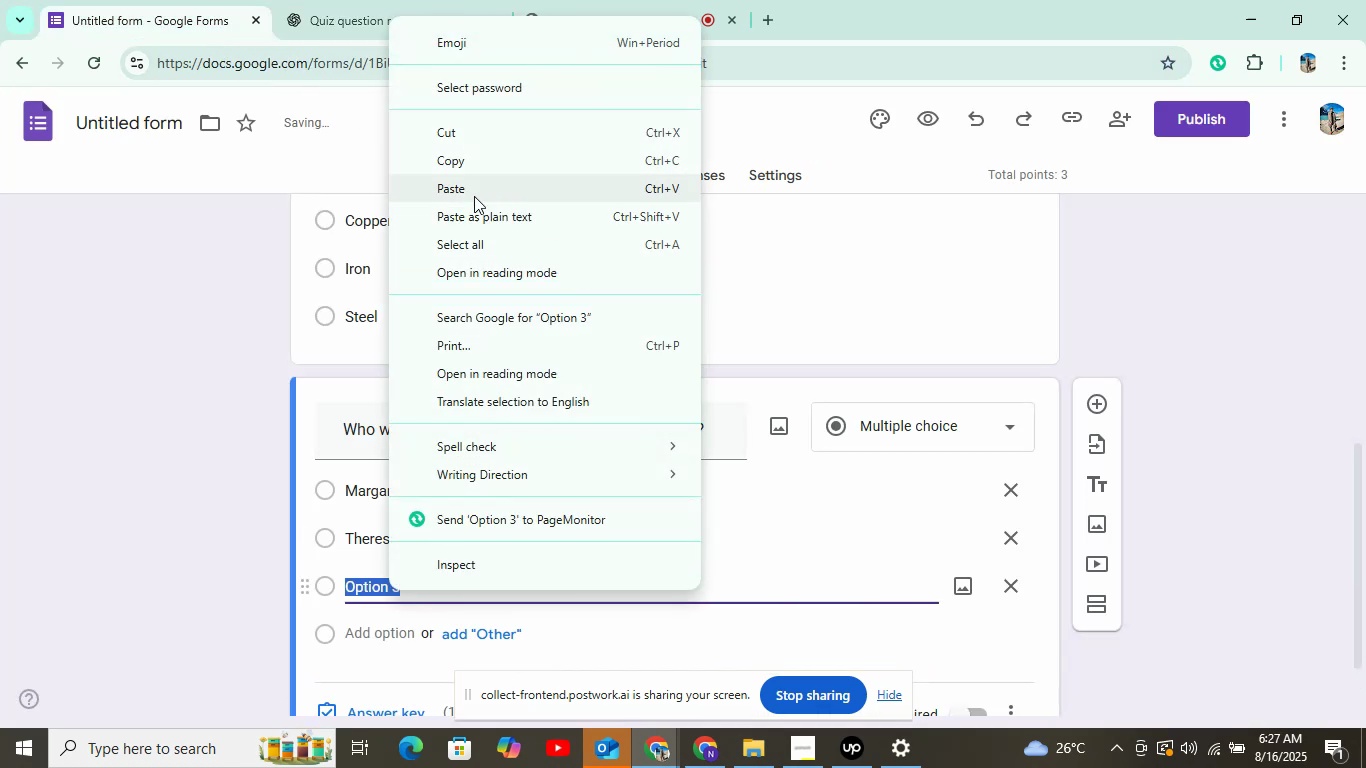 
left_click([465, 186])
 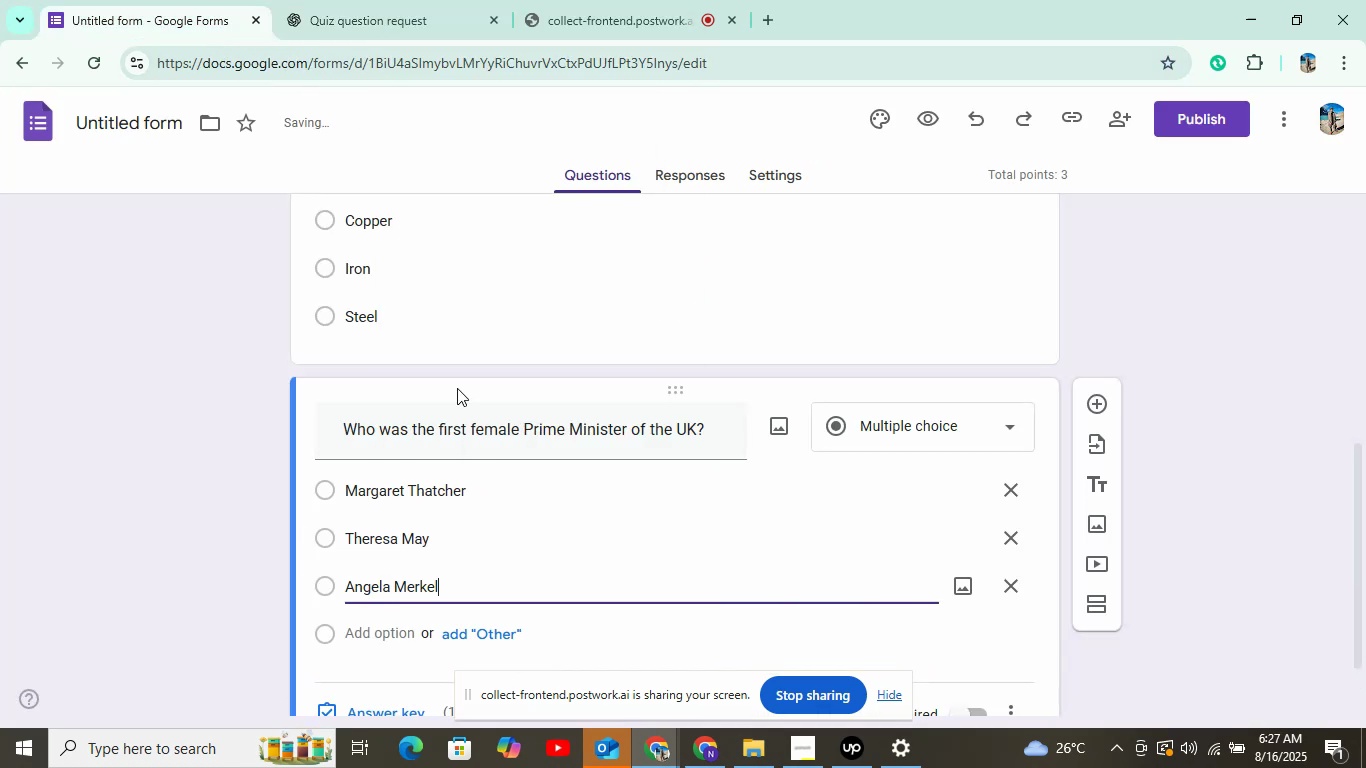 
scroll: coordinate [464, 446], scroll_direction: down, amount: 3.0
 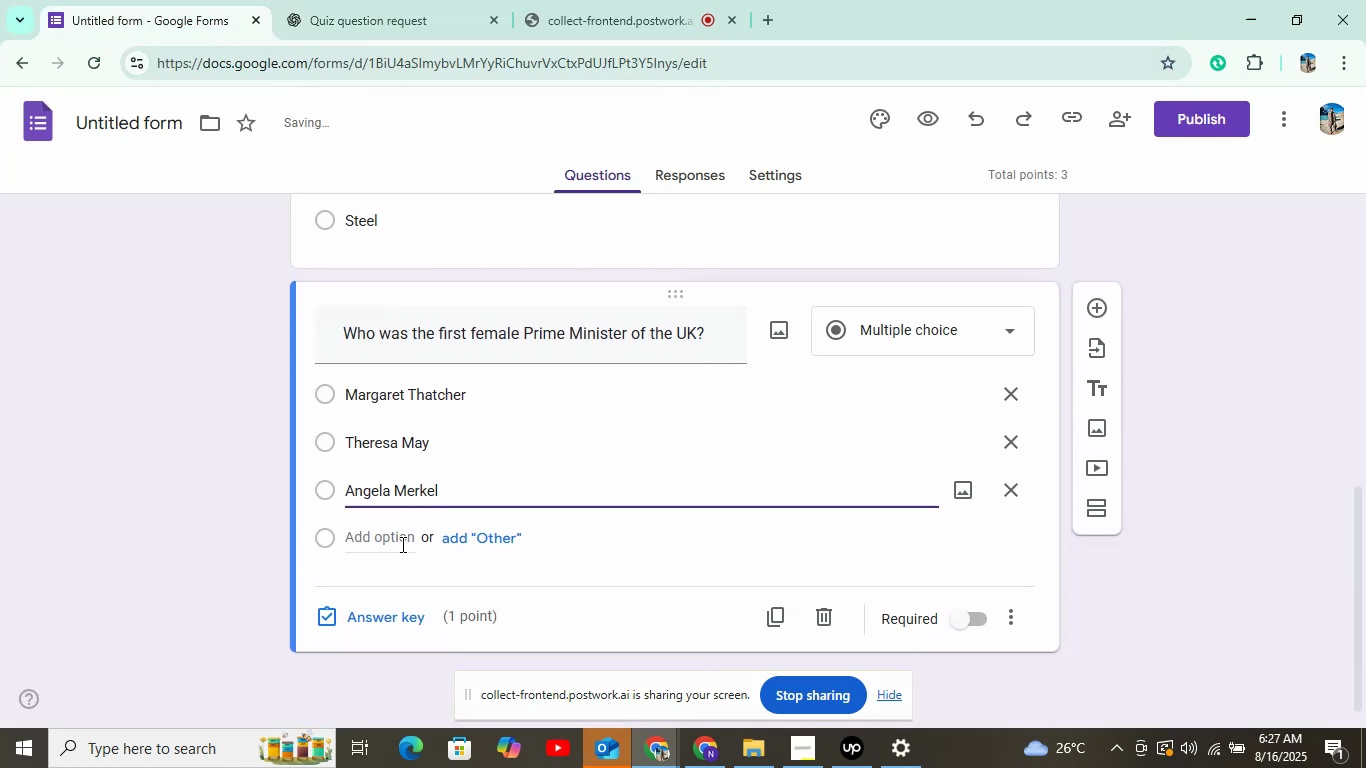 
left_click([399, 544])
 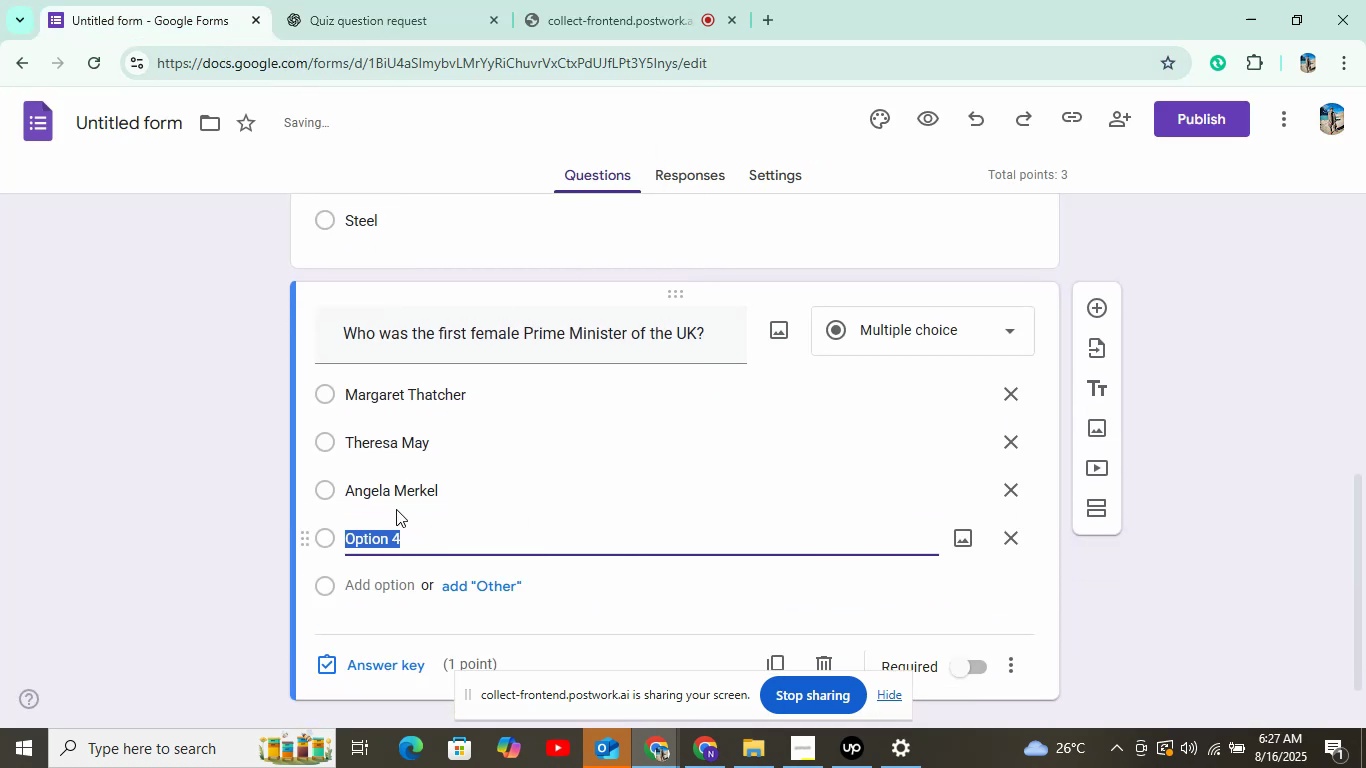 
left_click([377, 1])
 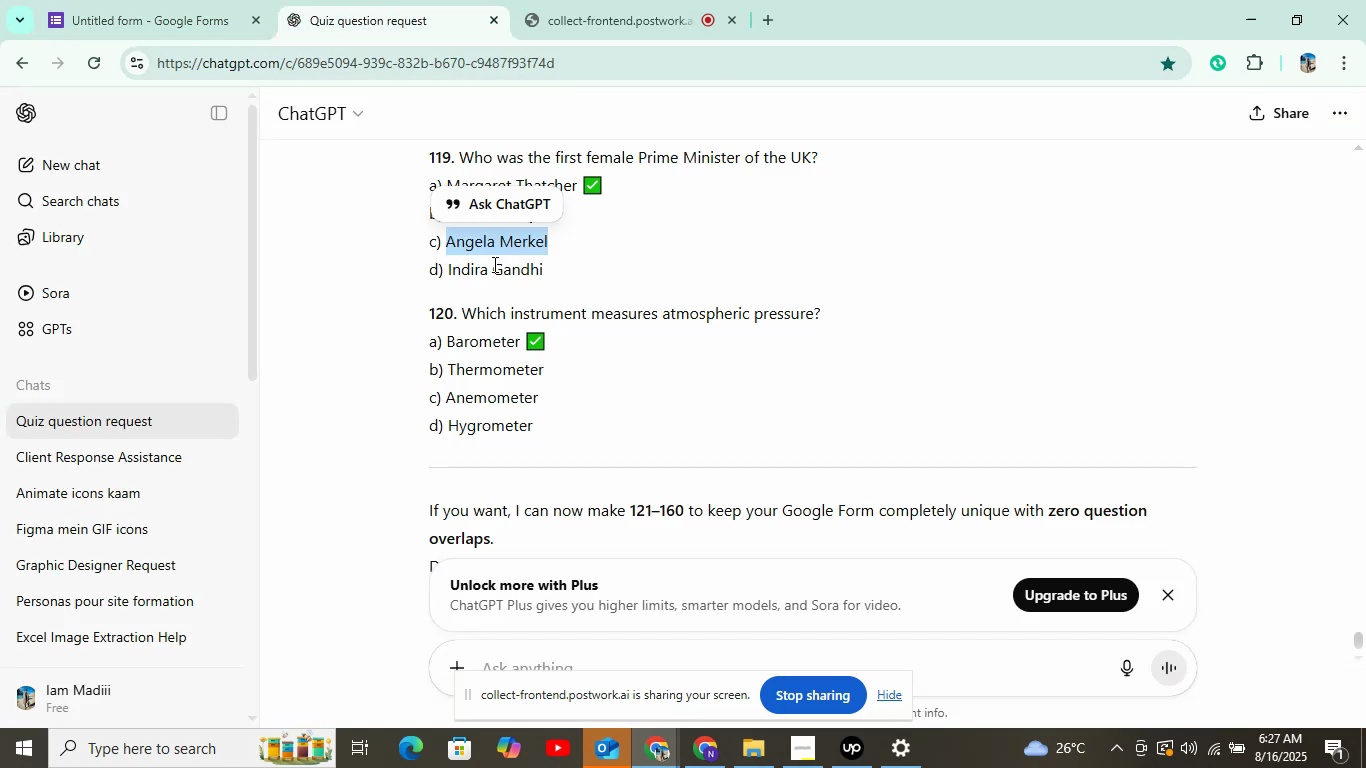 
left_click_drag(start_coordinate=[453, 269], to_coordinate=[605, 266])
 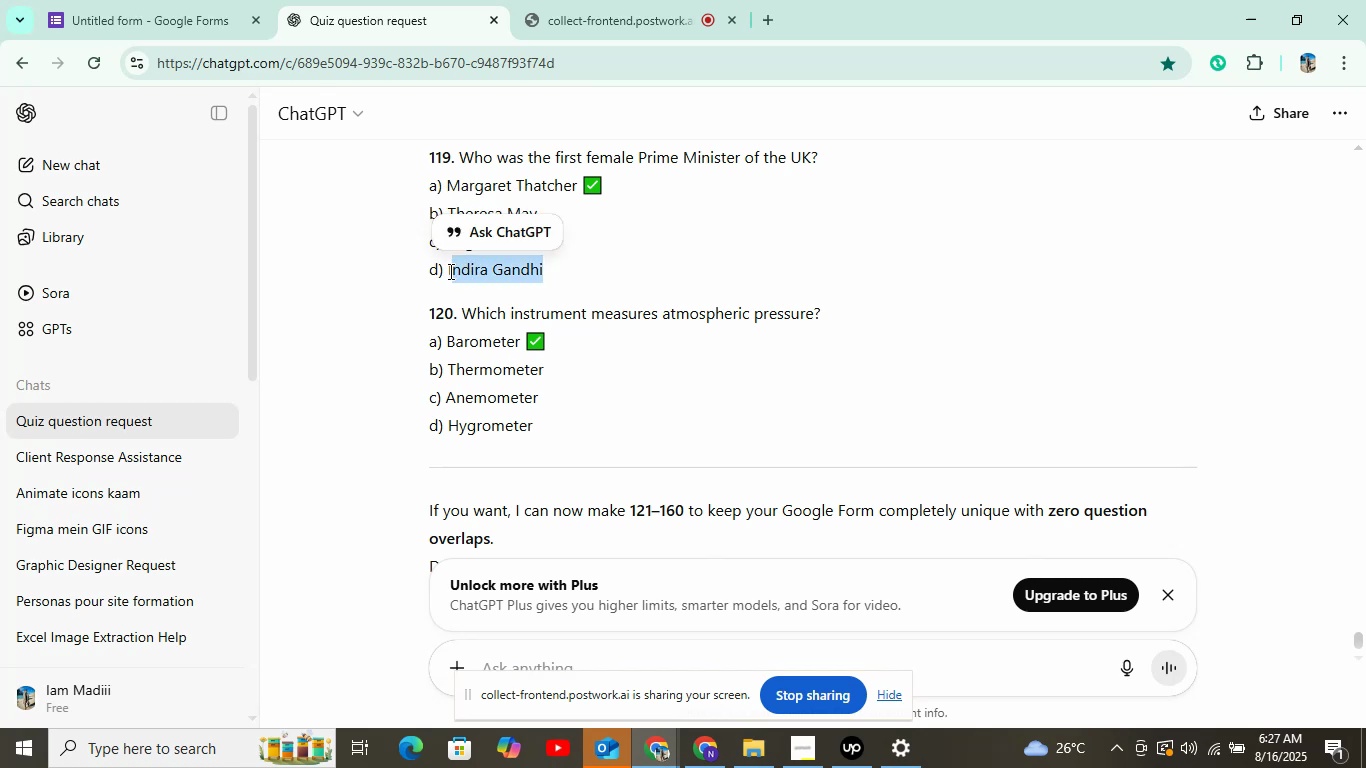 
left_click_drag(start_coordinate=[445, 268], to_coordinate=[562, 263])
 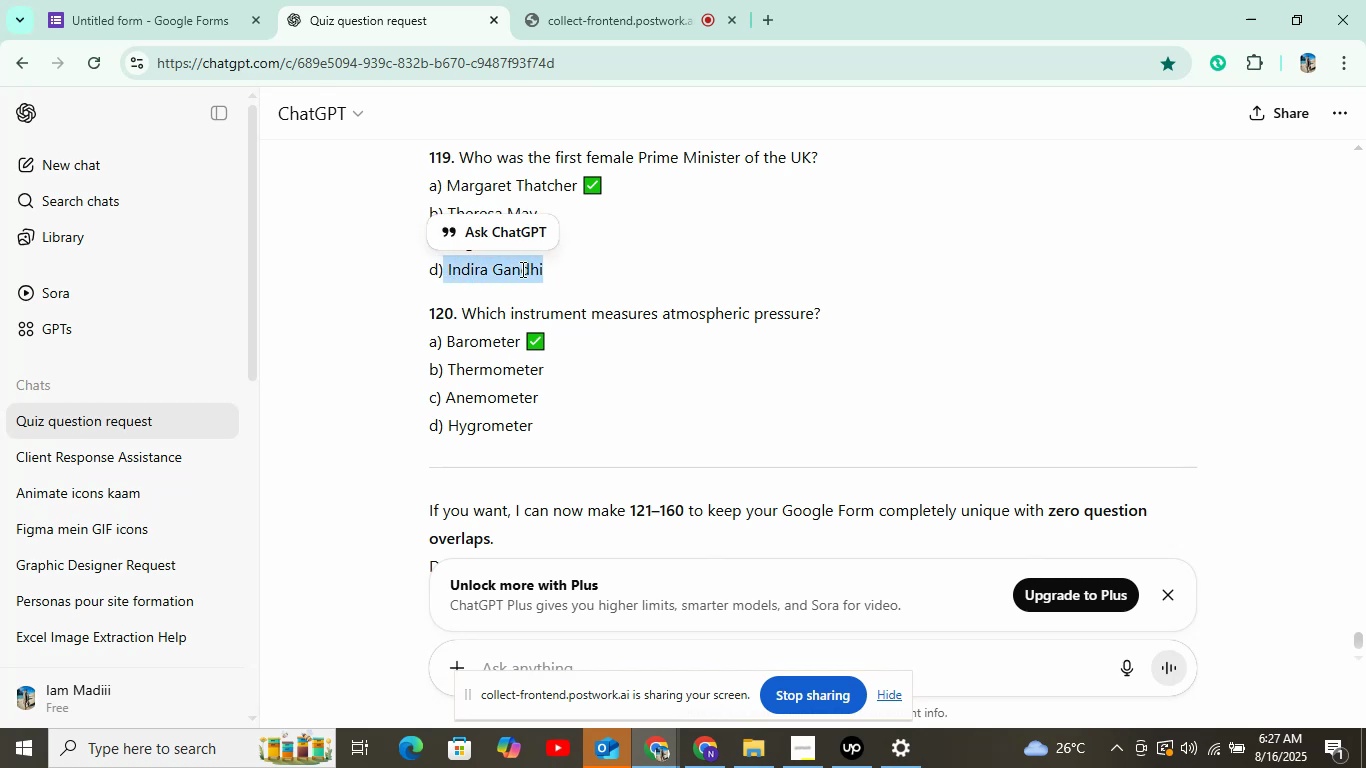 
right_click([521, 269])
 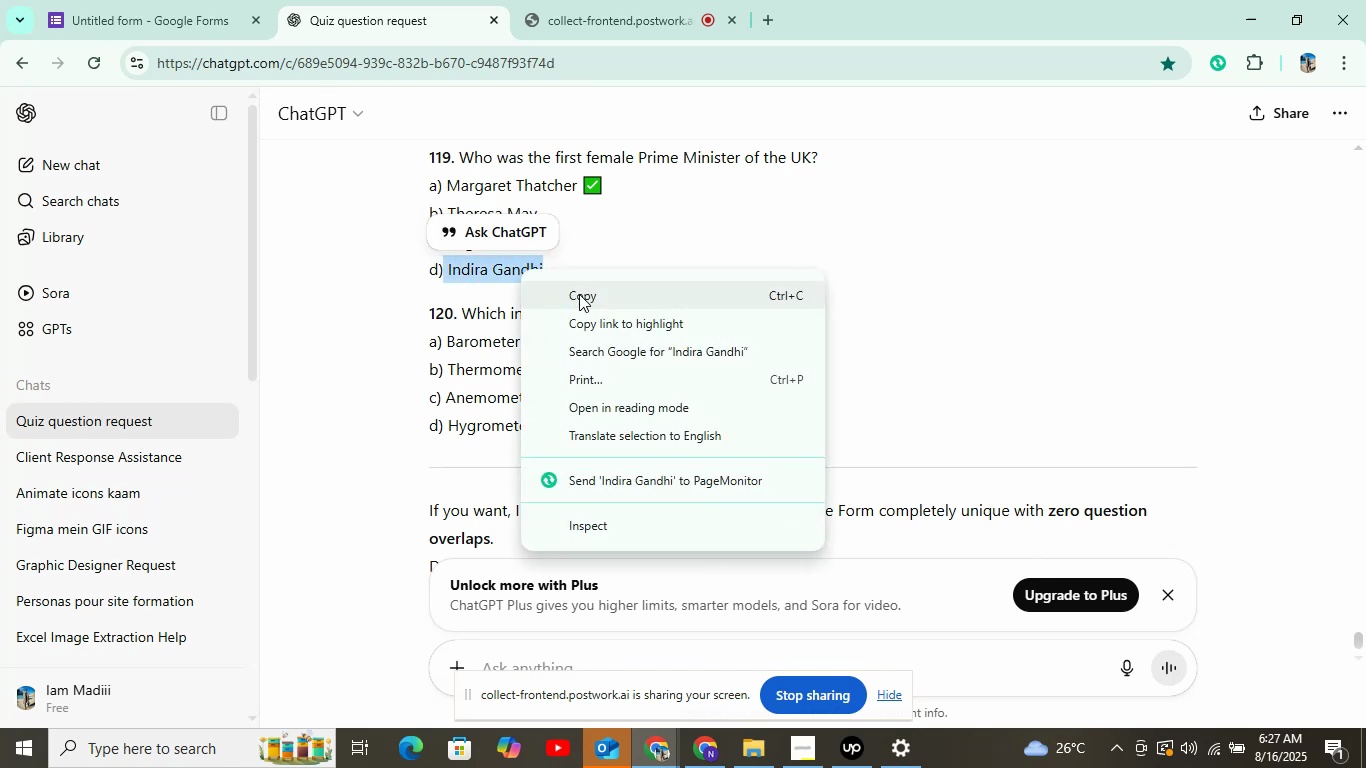 
left_click([580, 296])
 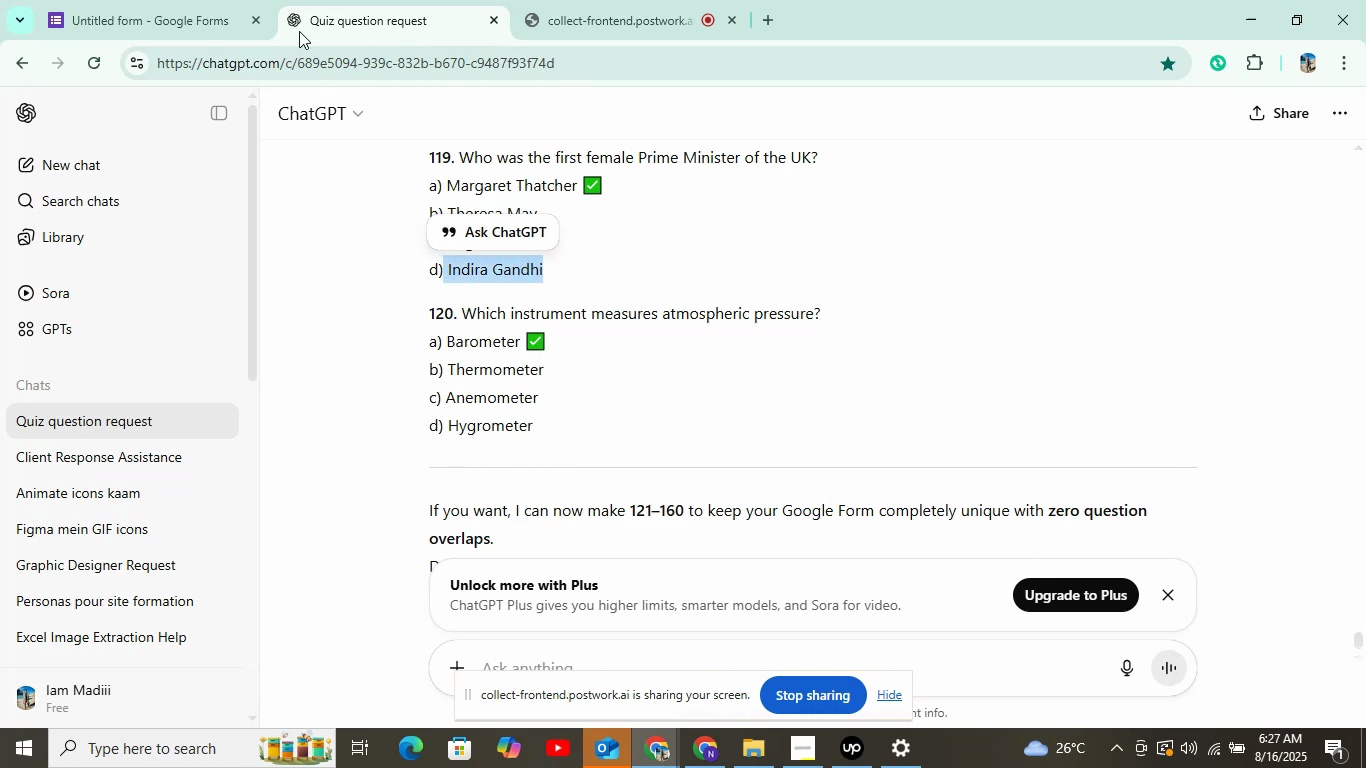 
left_click([190, 16])
 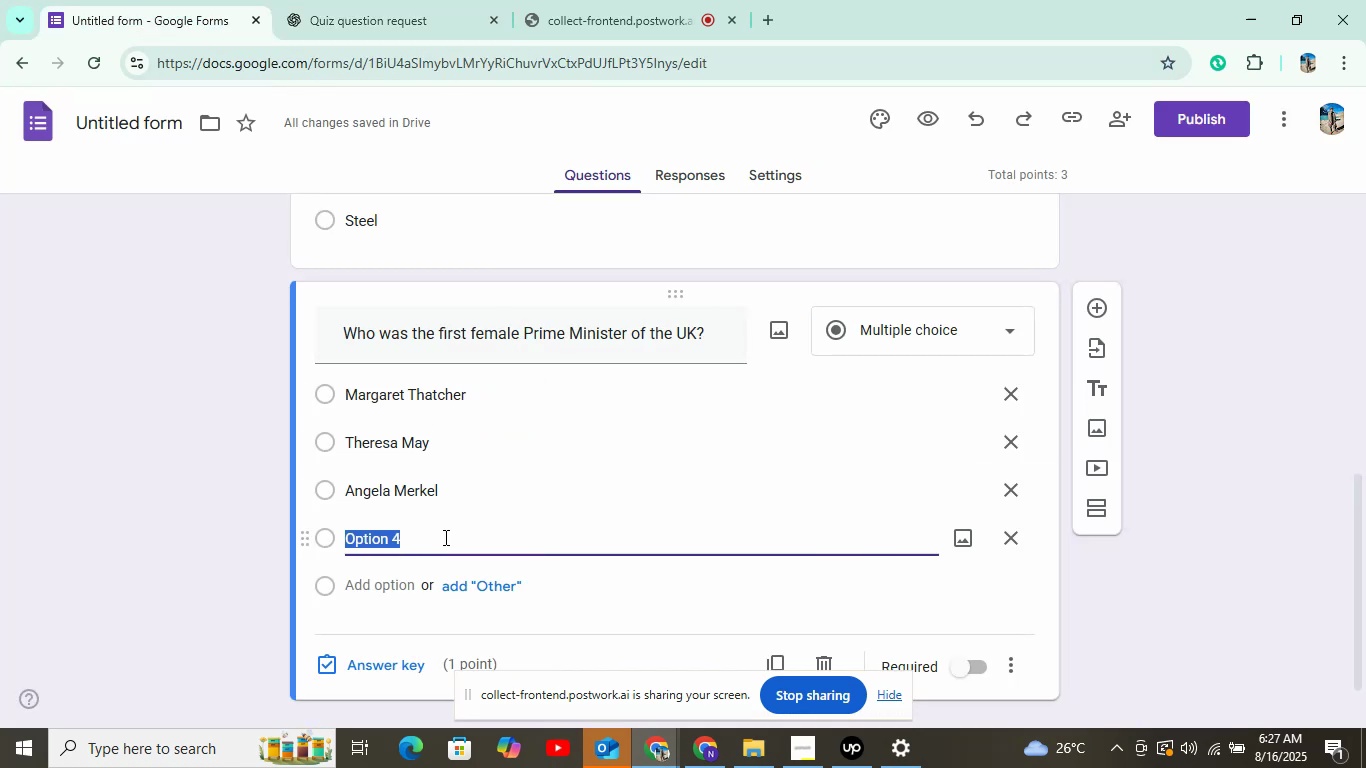 
right_click([444, 537])
 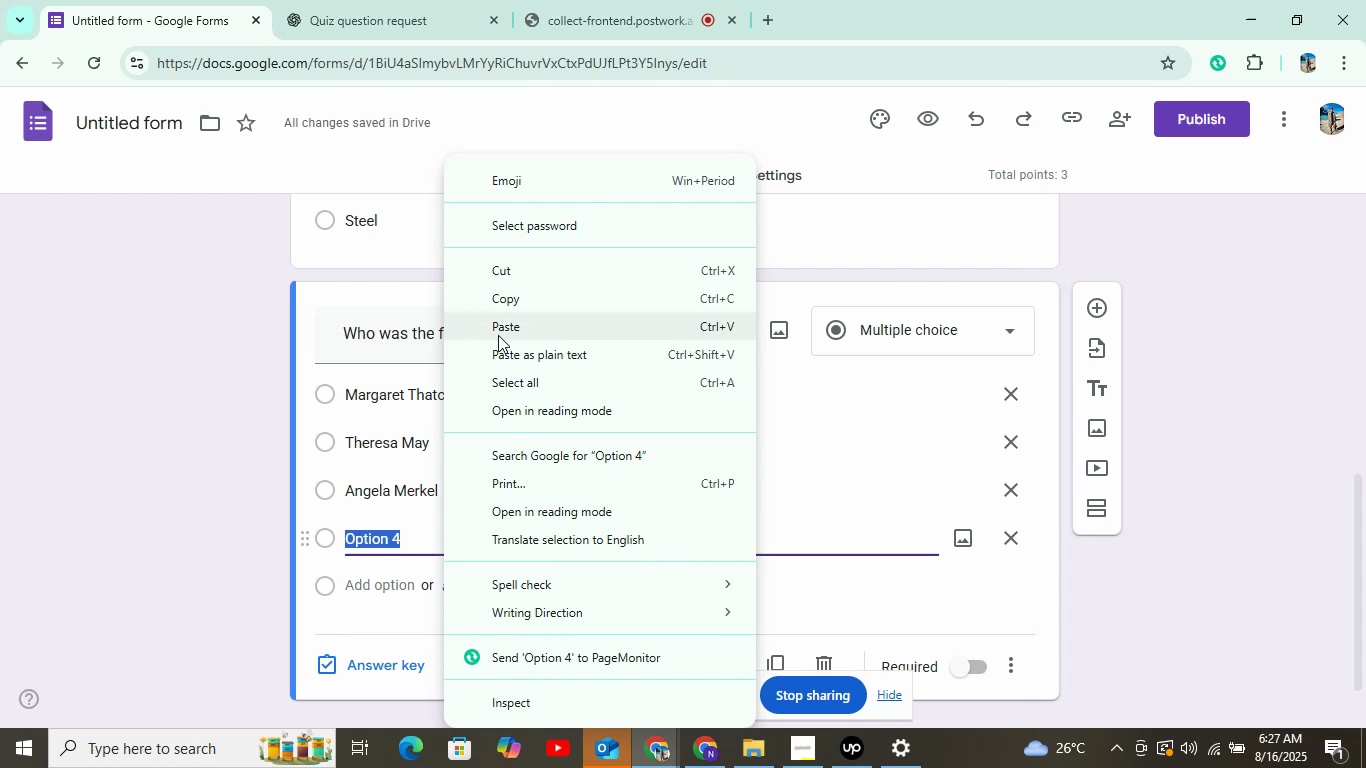 
left_click([497, 329])
 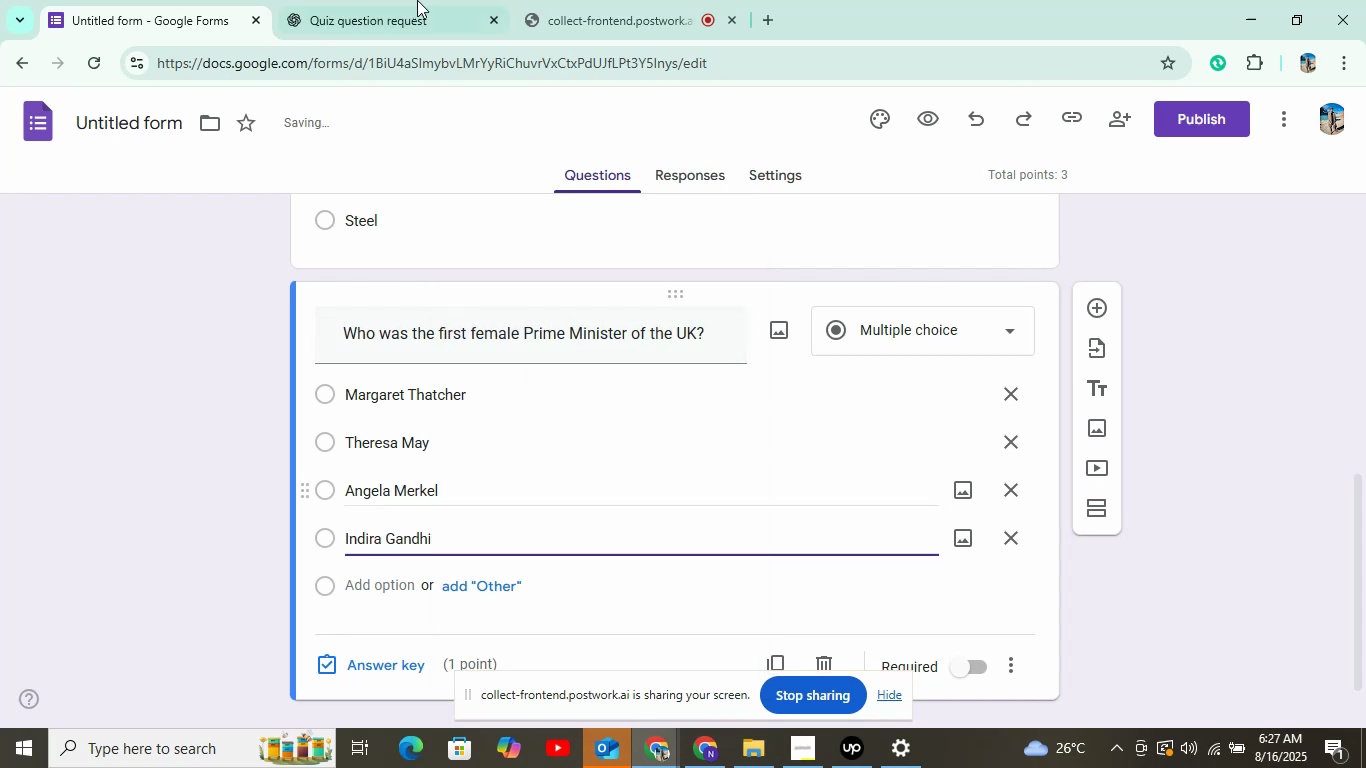 
left_click([399, 10])
 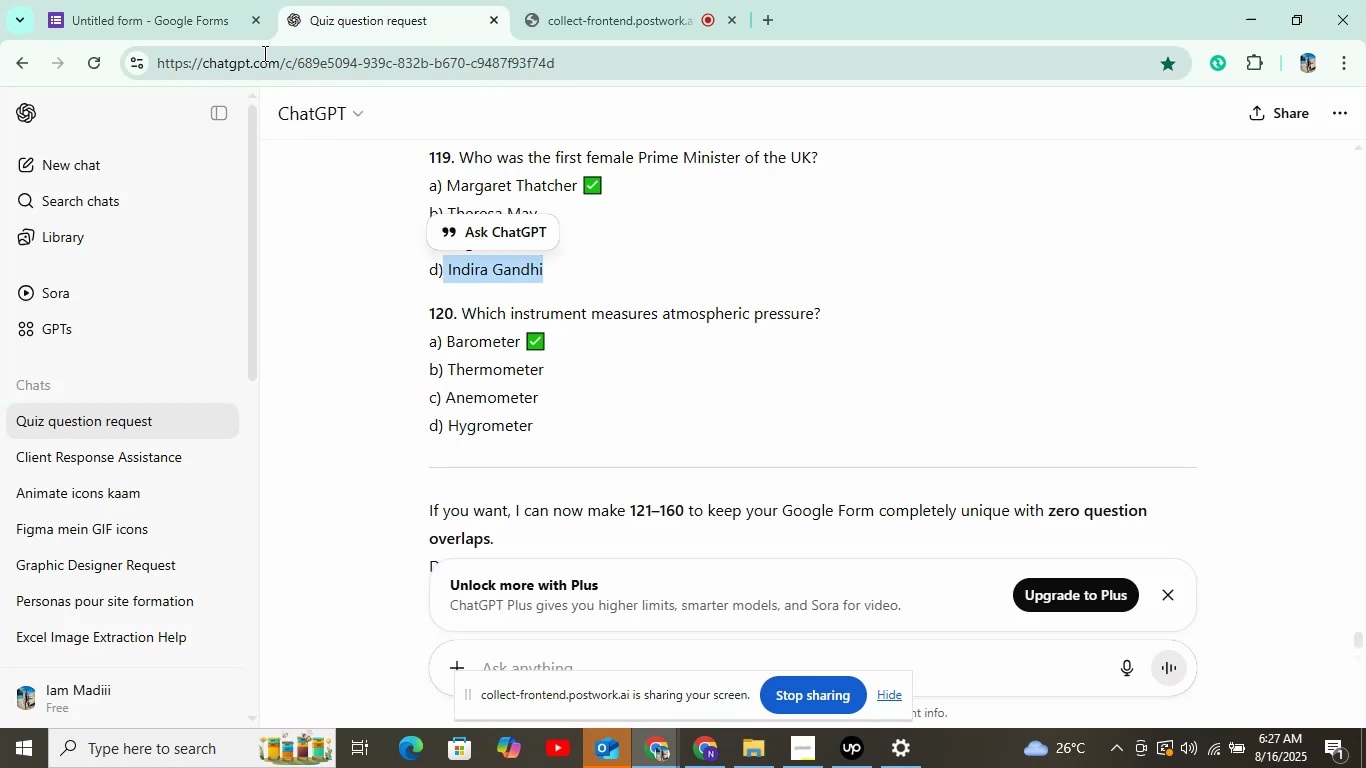 
left_click([176, 20])
 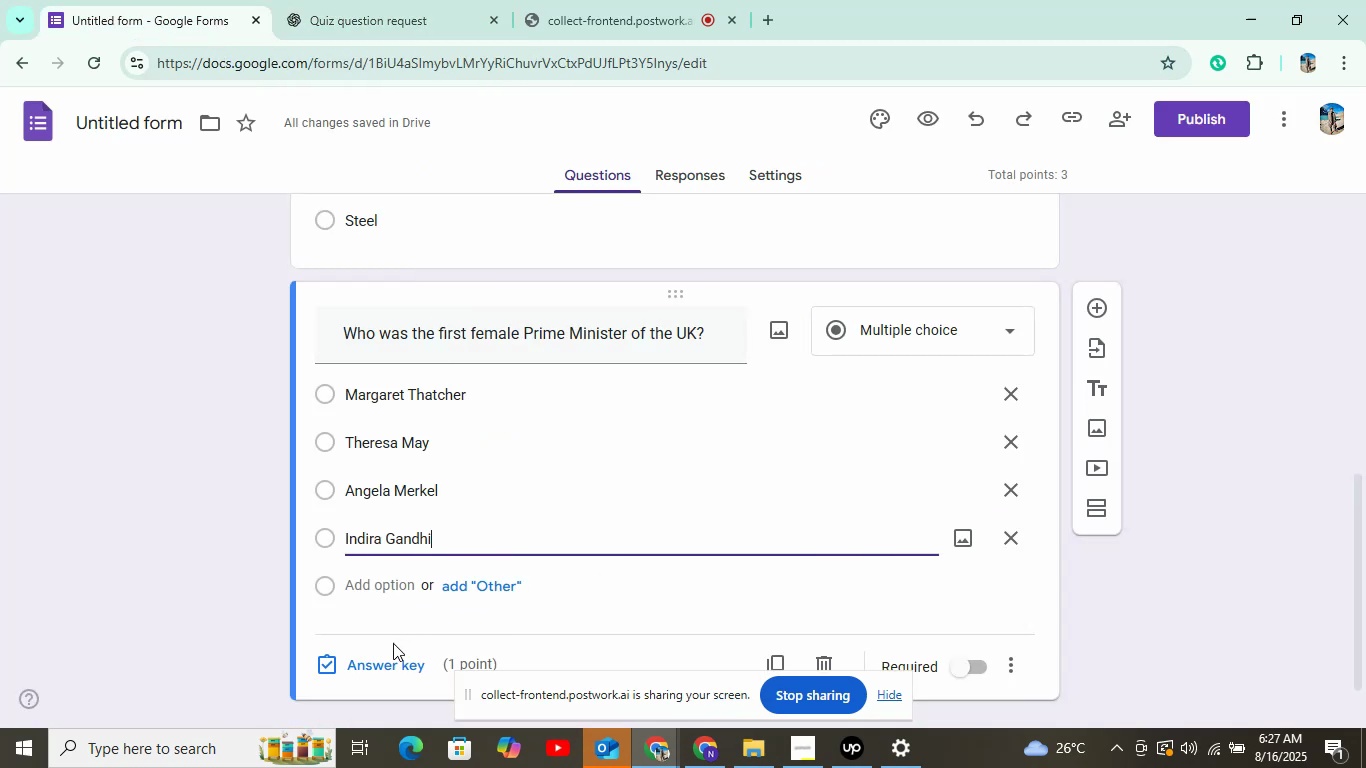 
left_click([390, 662])
 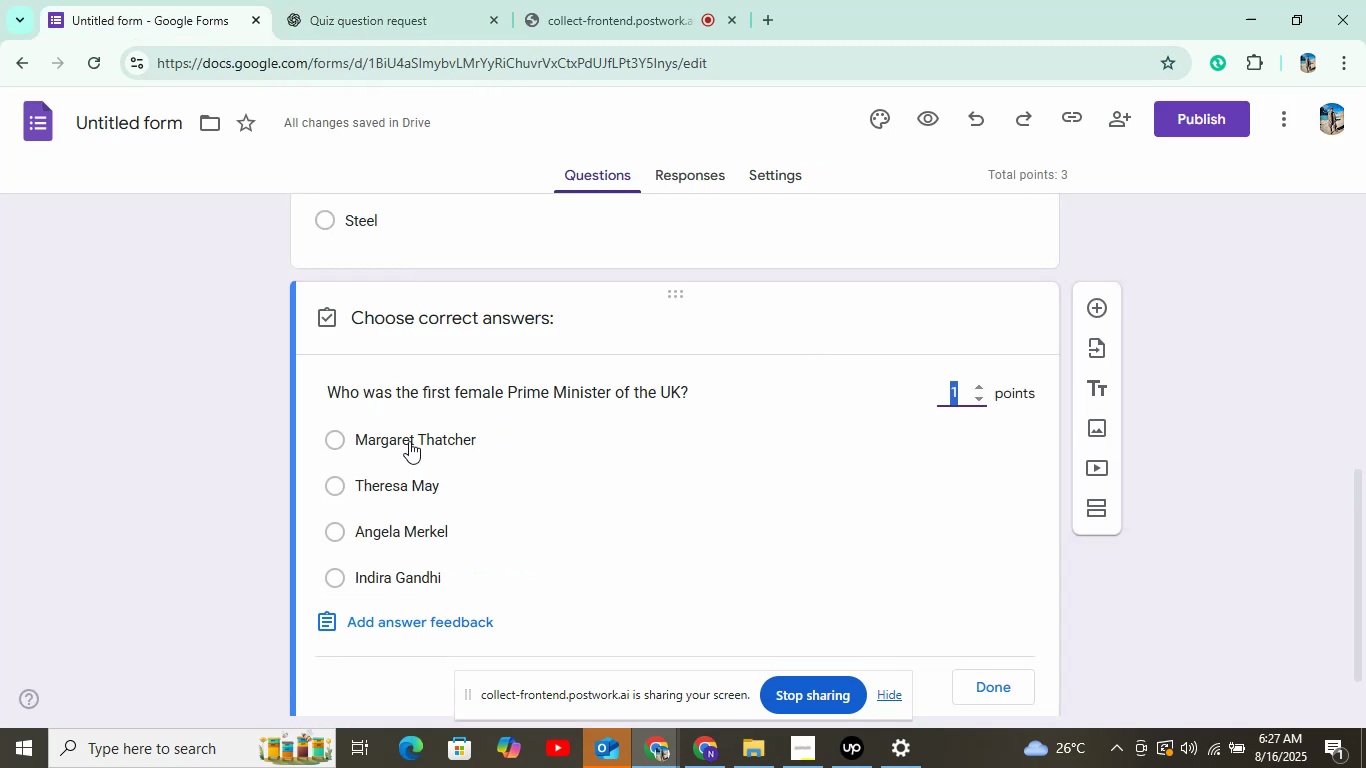 
left_click([409, 438])
 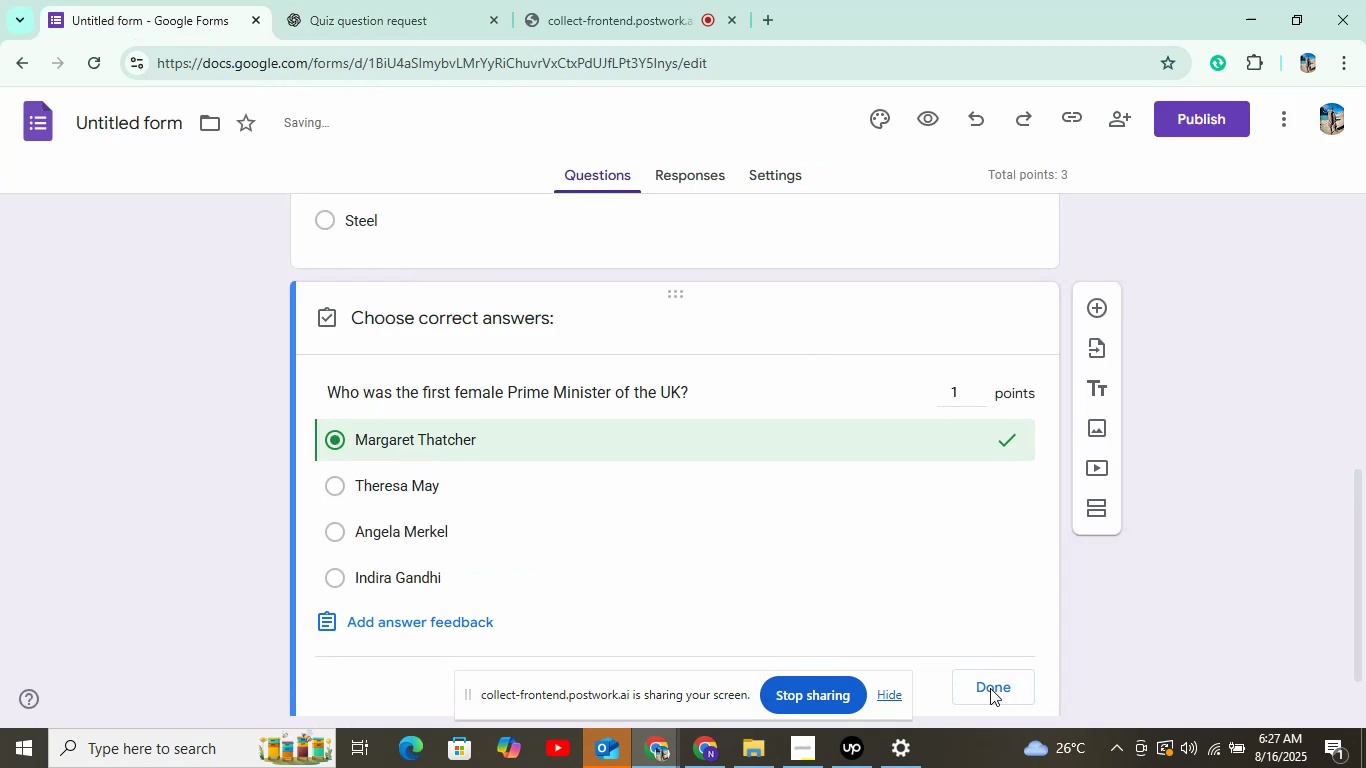 
left_click([992, 691])
 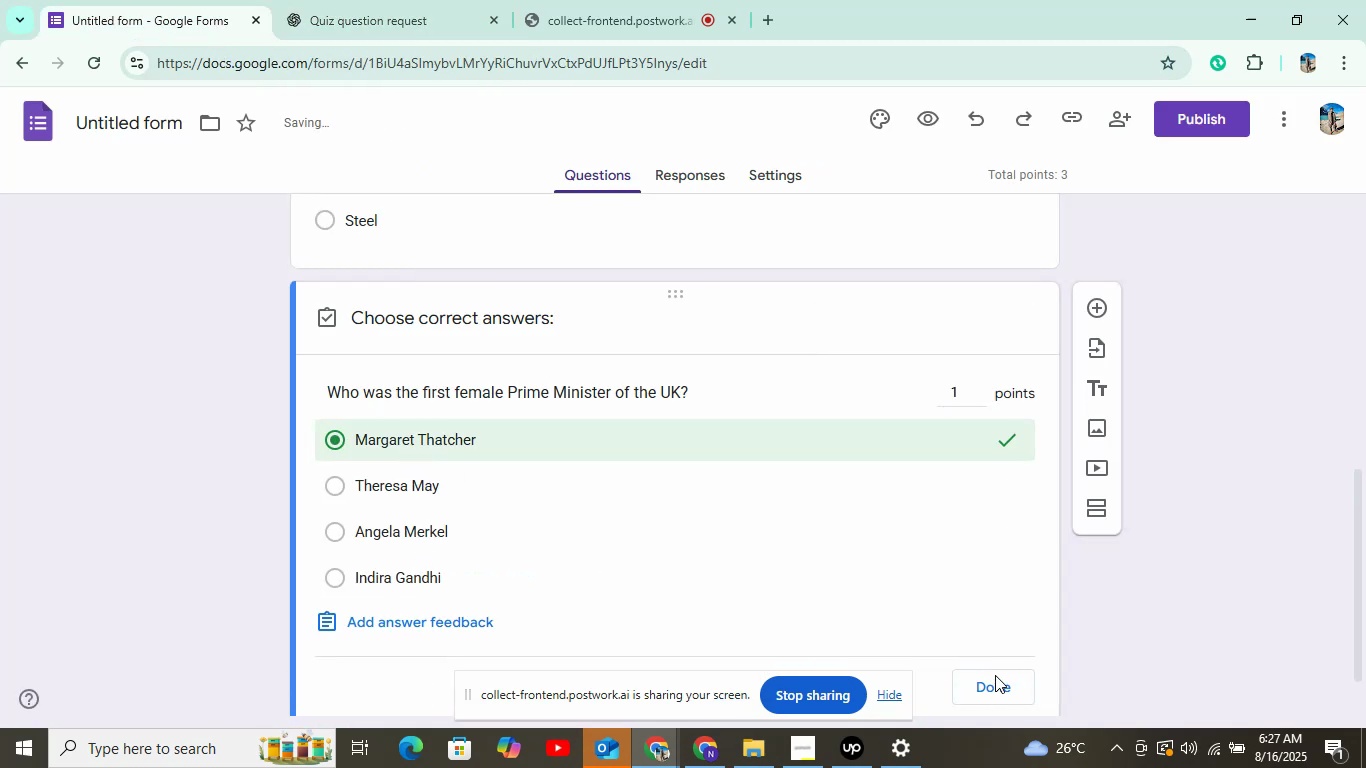 
scroll: coordinate [1001, 663], scroll_direction: down, amount: 6.0
 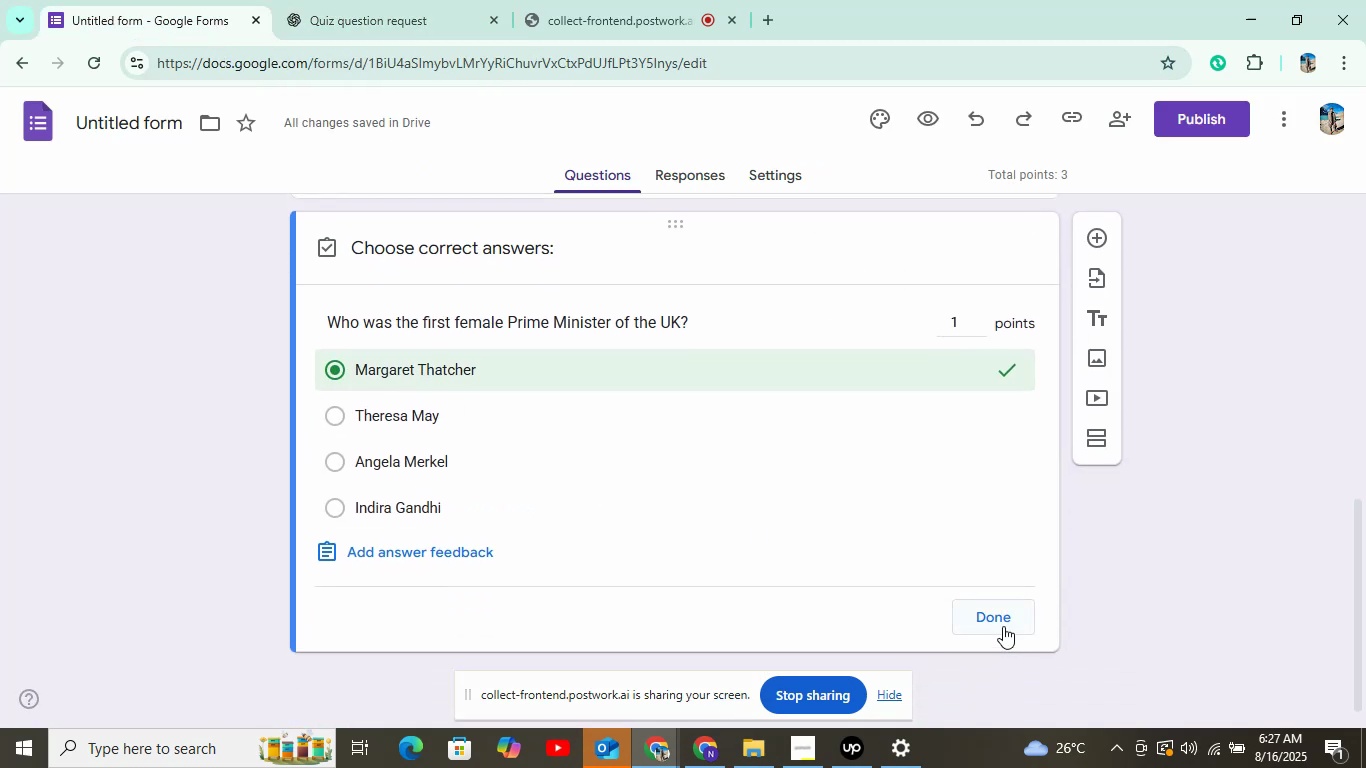 
double_click([1001, 619])
 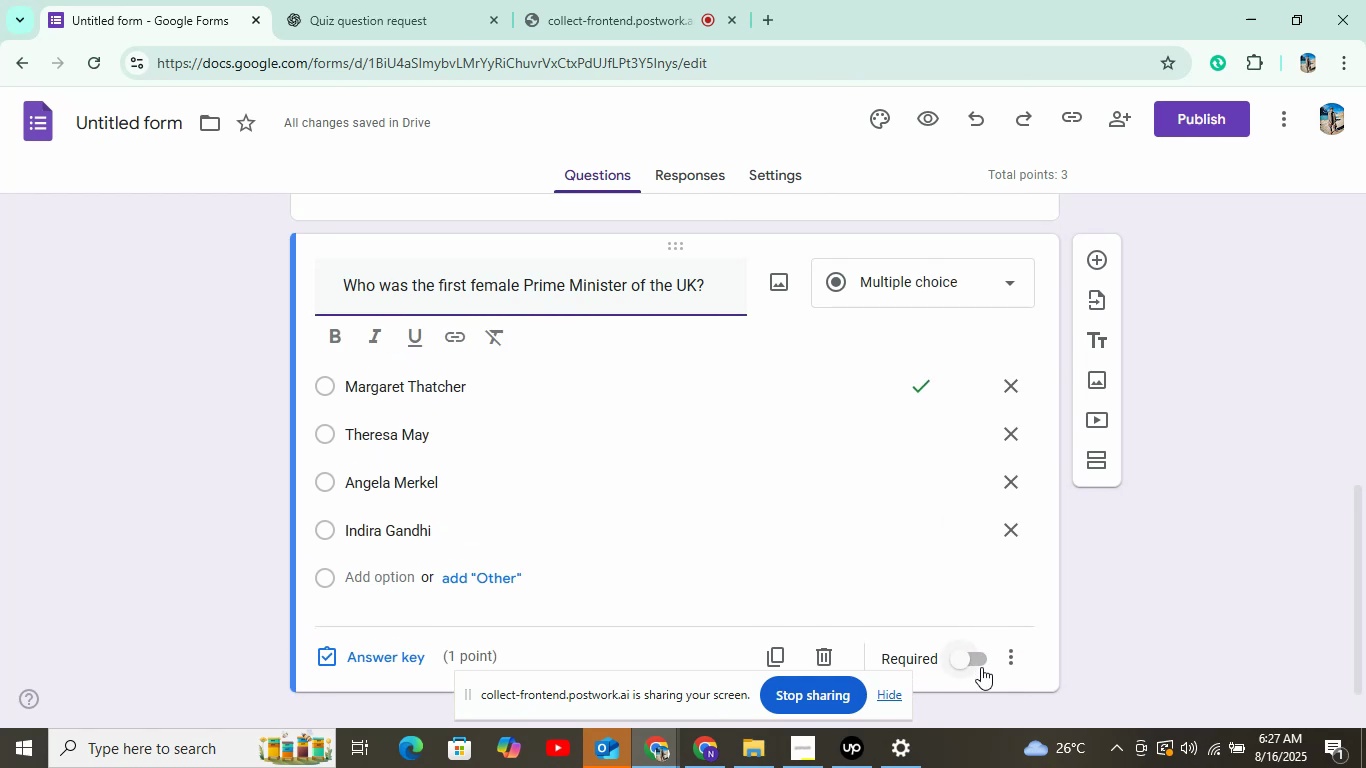 
left_click([981, 668])
 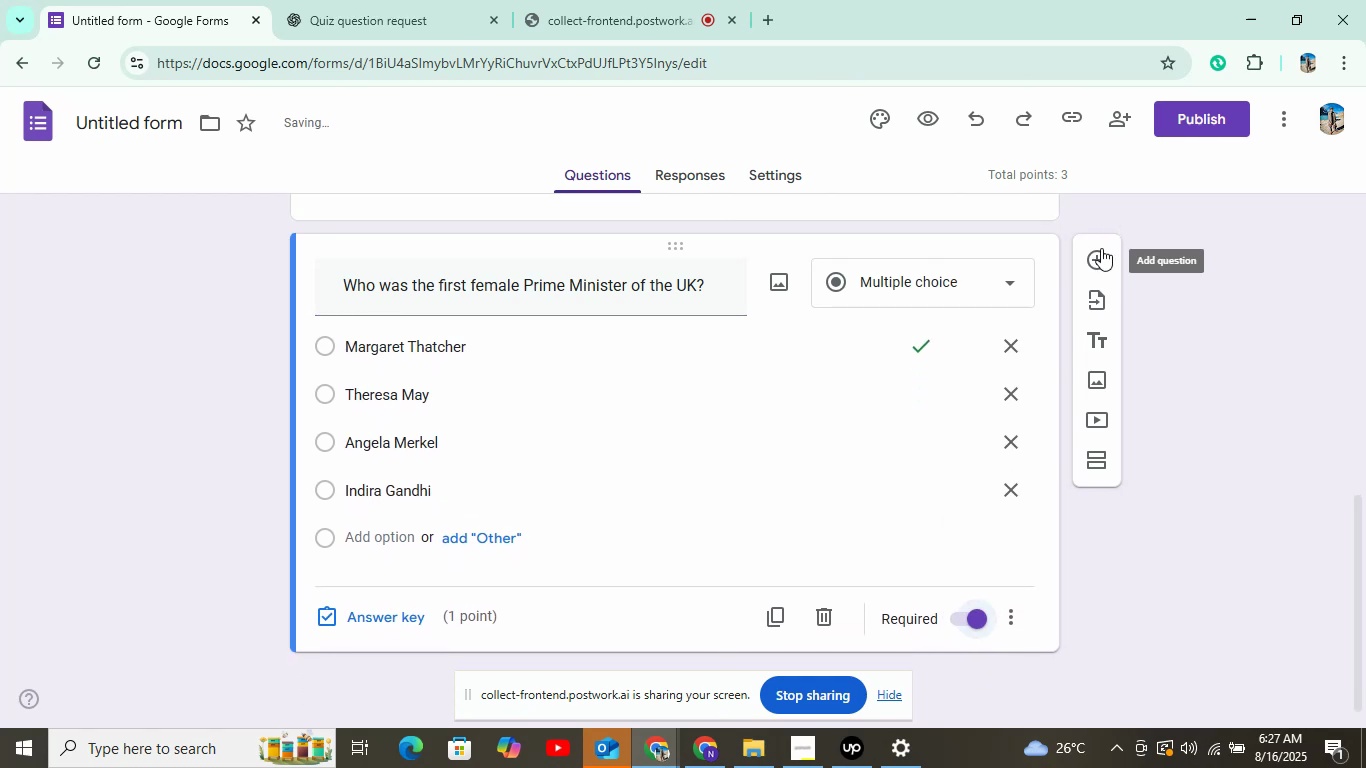 
left_click([1099, 255])
 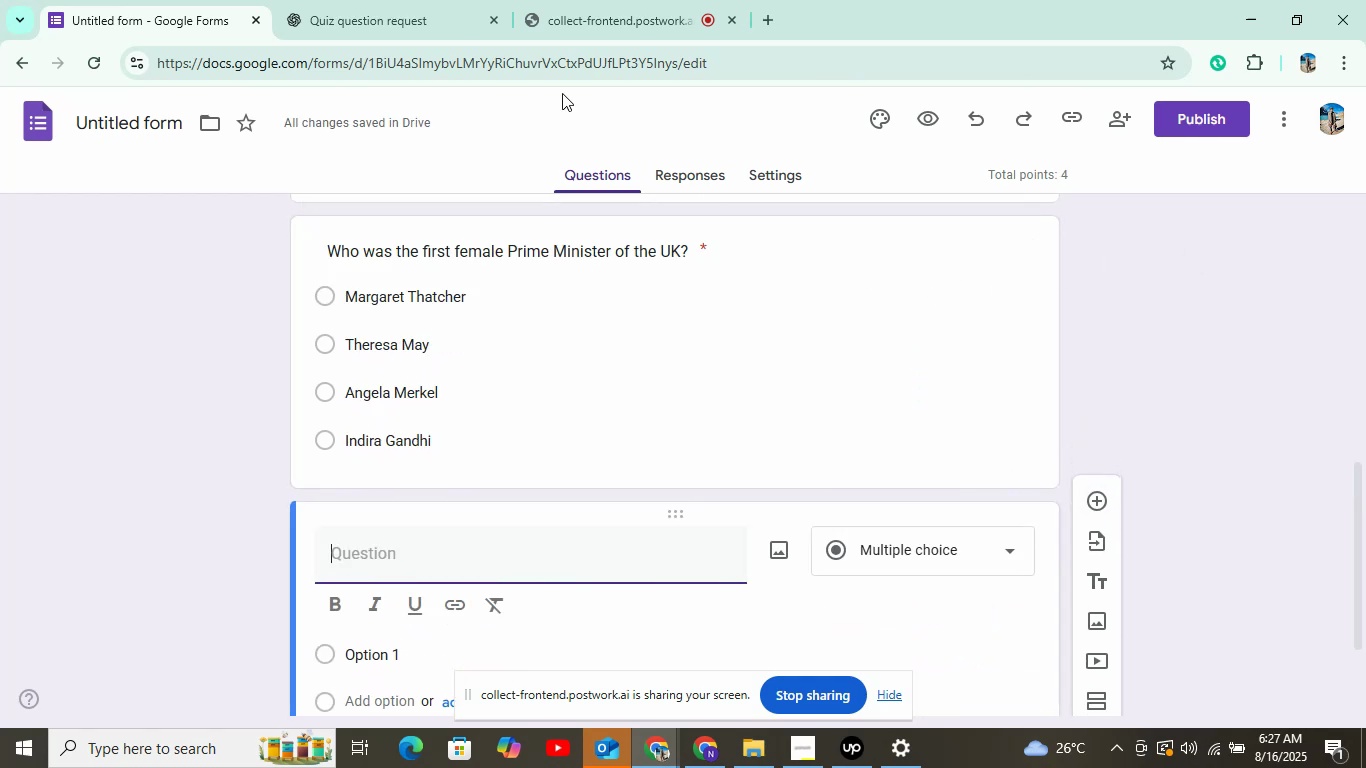 
left_click([391, 18])
 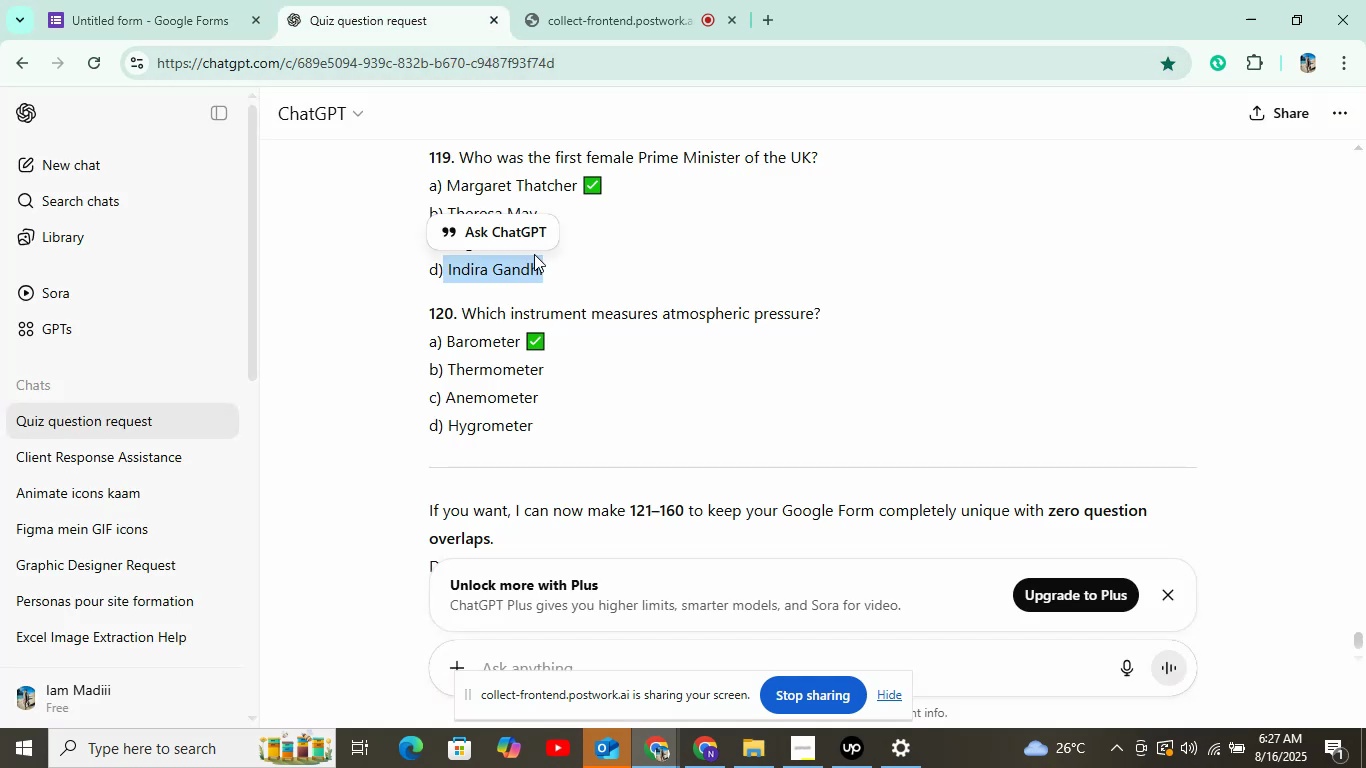 
scroll: coordinate [534, 261], scroll_direction: down, amount: 1.0
 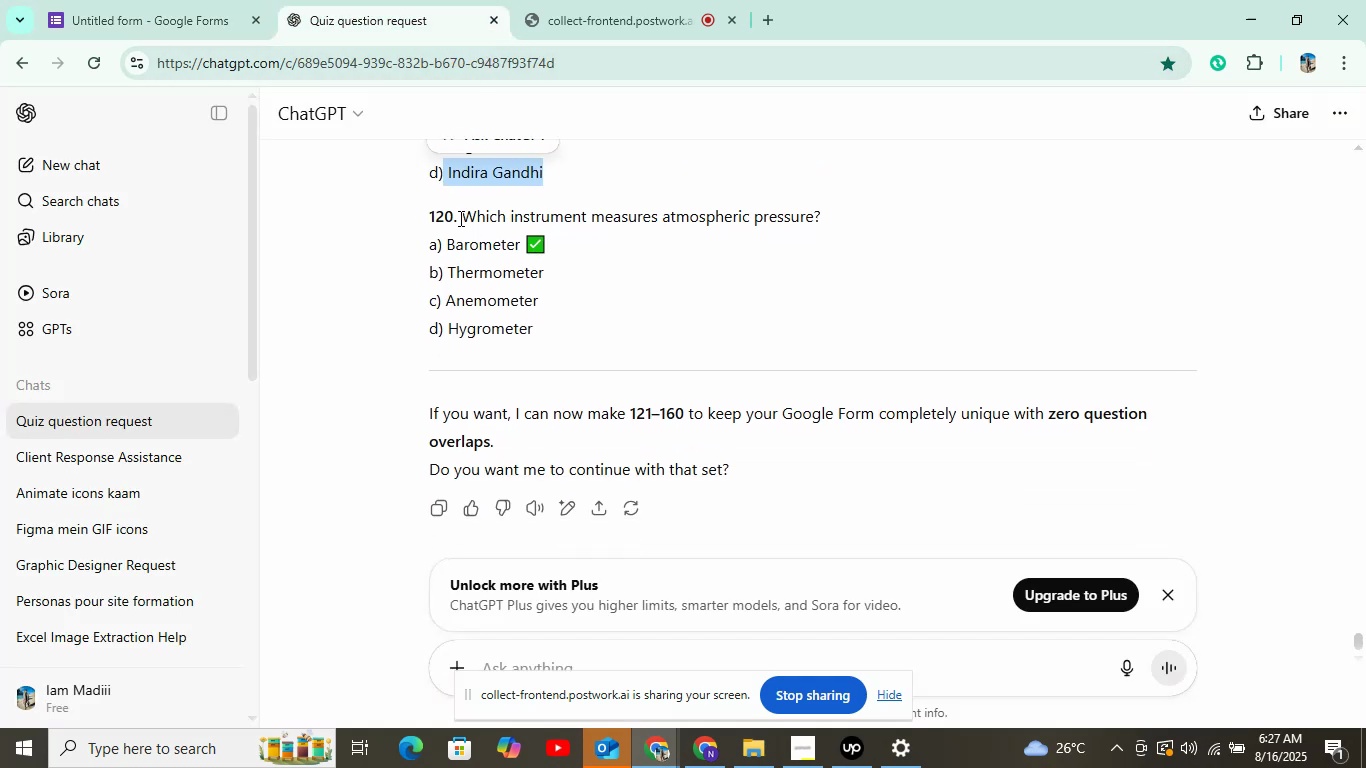 
left_click_drag(start_coordinate=[459, 218], to_coordinate=[838, 219])
 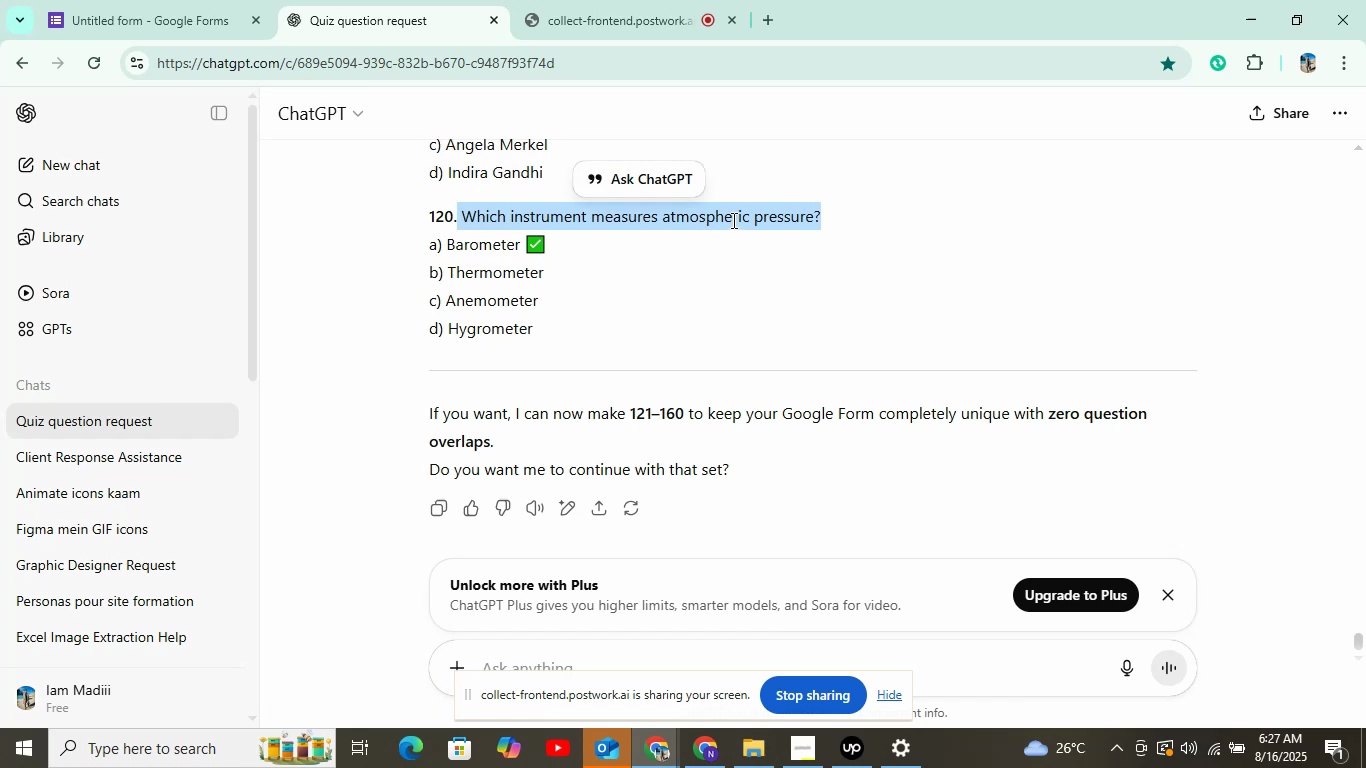 
right_click([732, 220])
 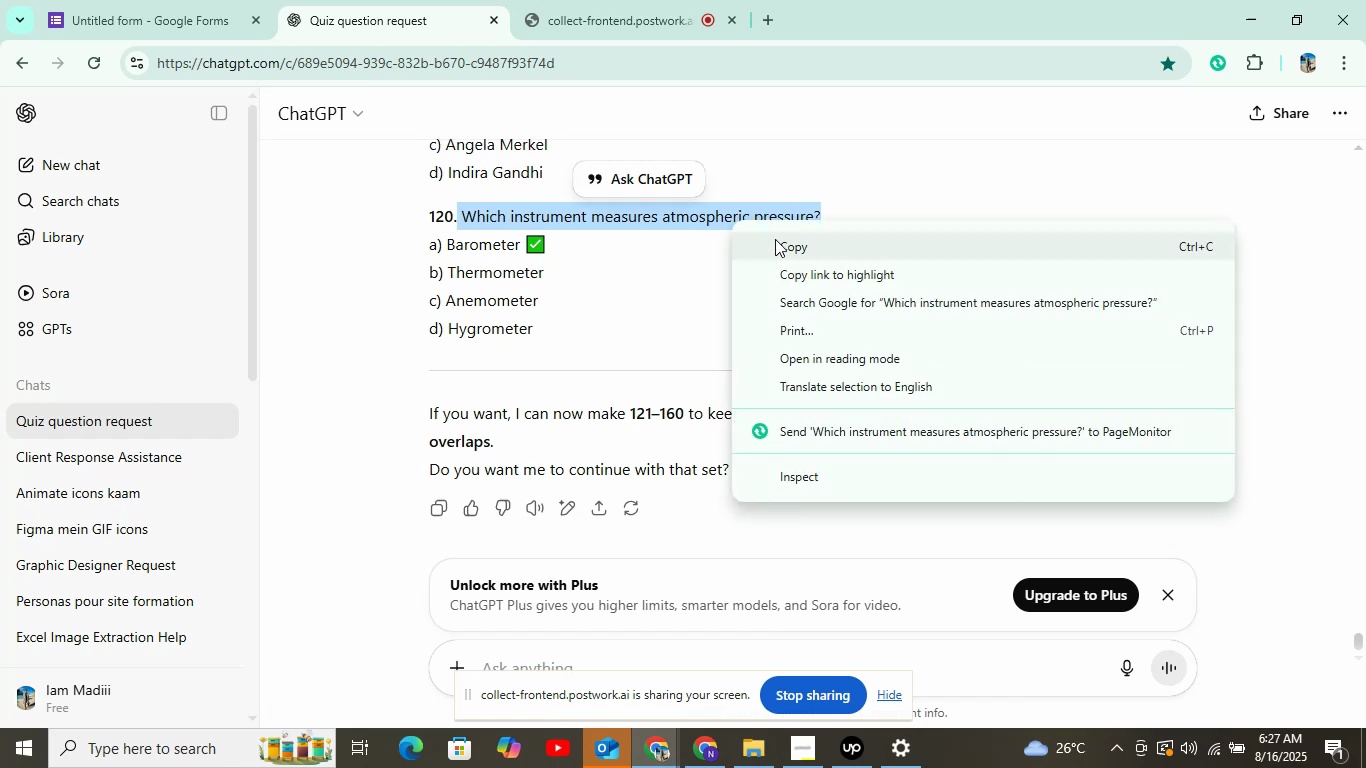 
left_click([775, 239])
 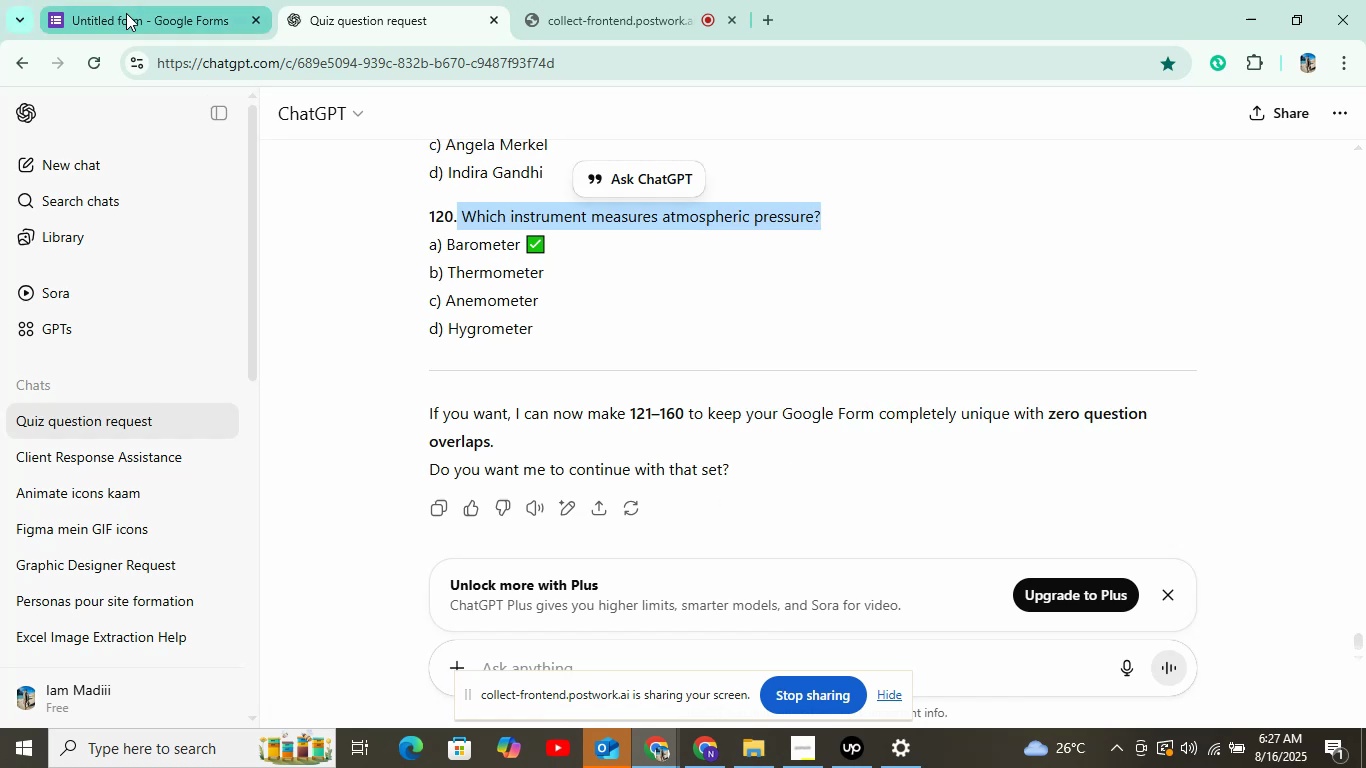 
left_click([131, 14])
 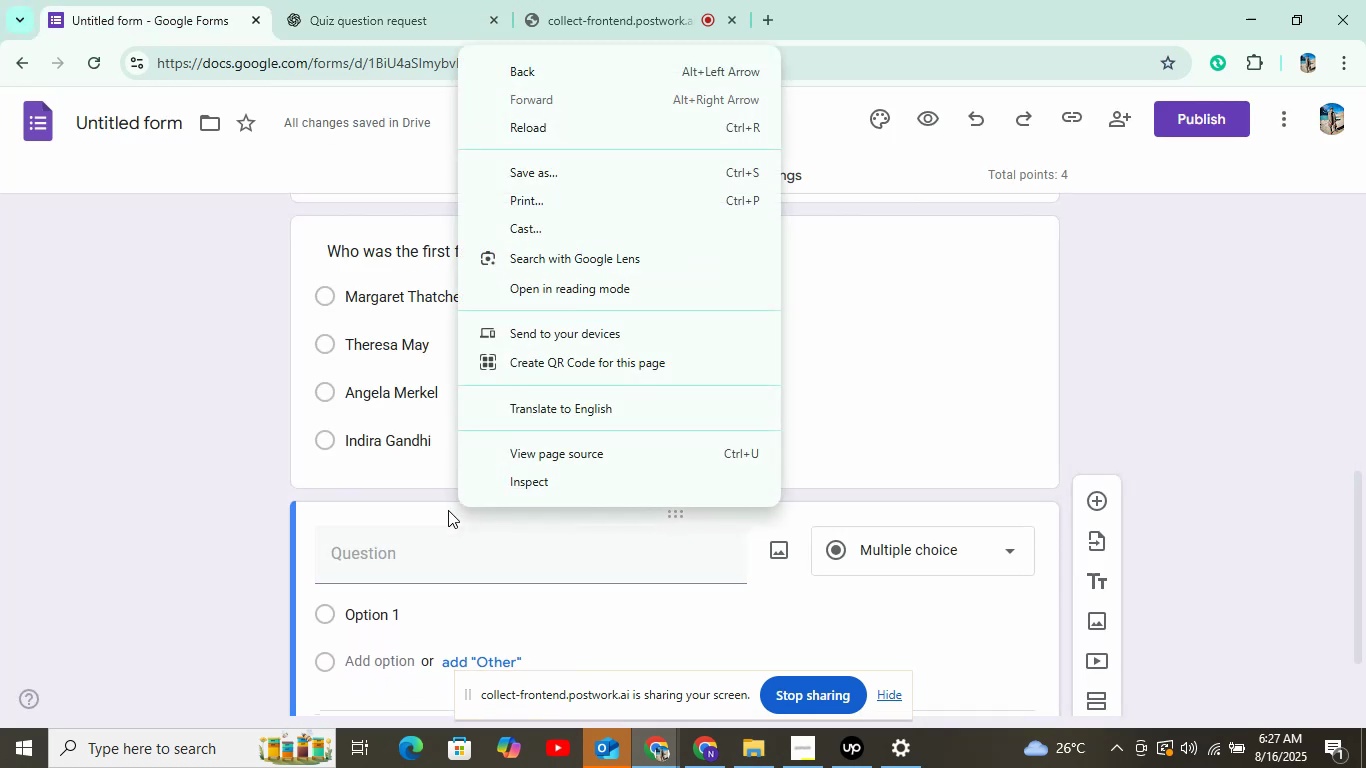 
left_click([415, 557])
 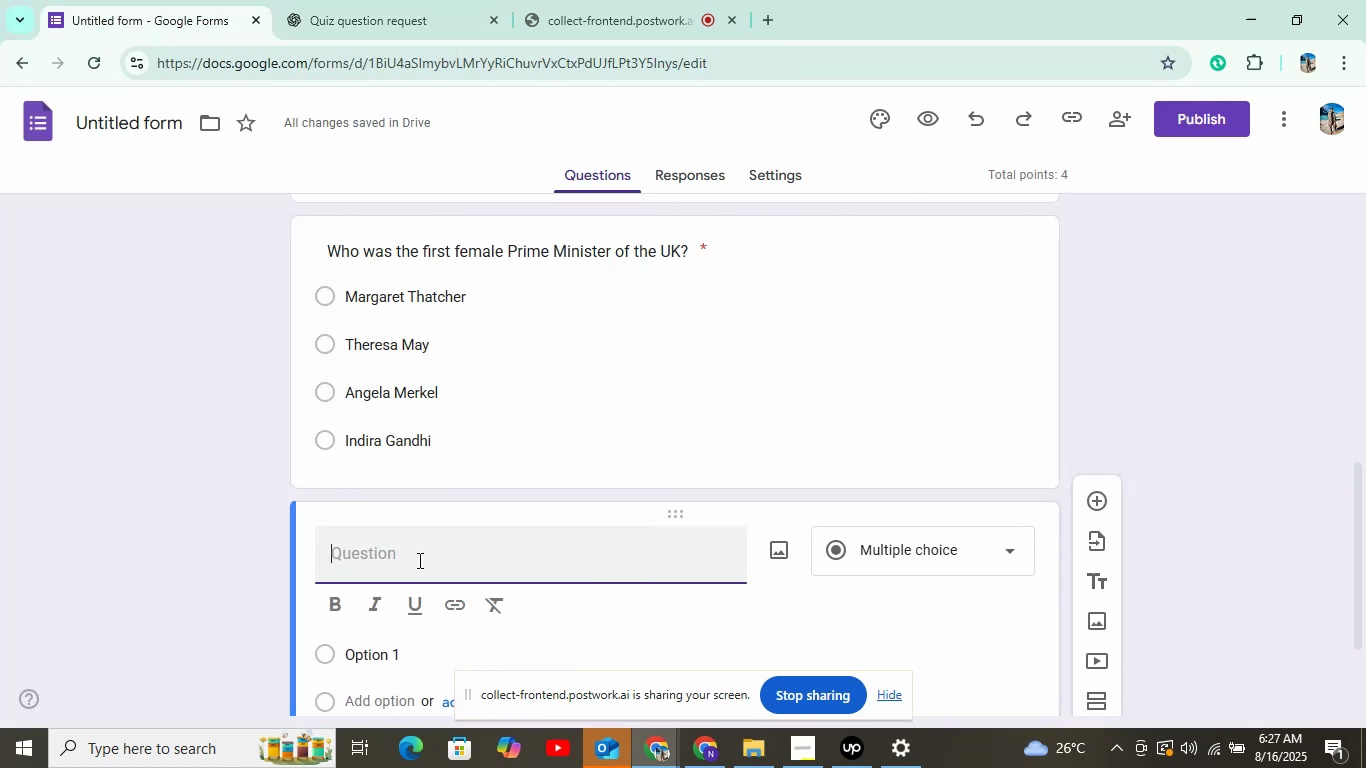 
right_click([418, 560])
 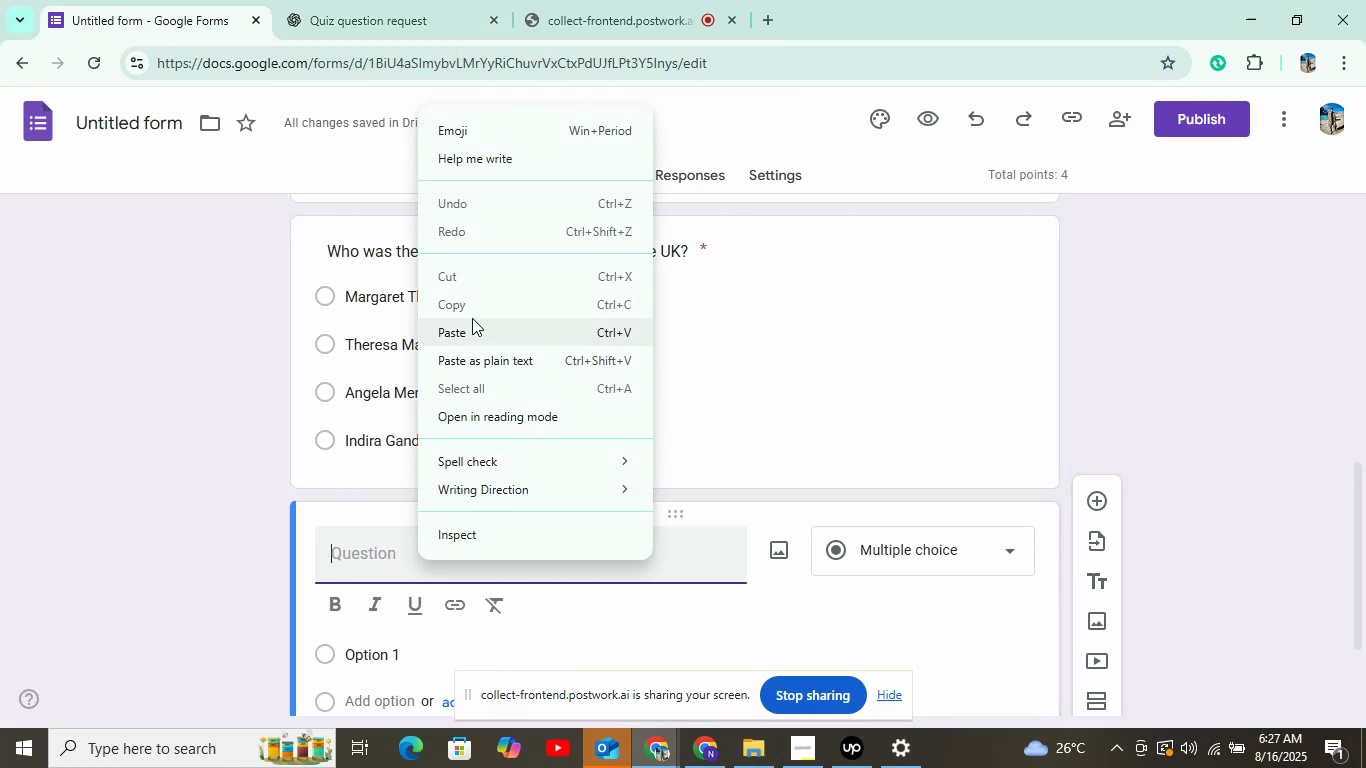 
left_click([470, 320])
 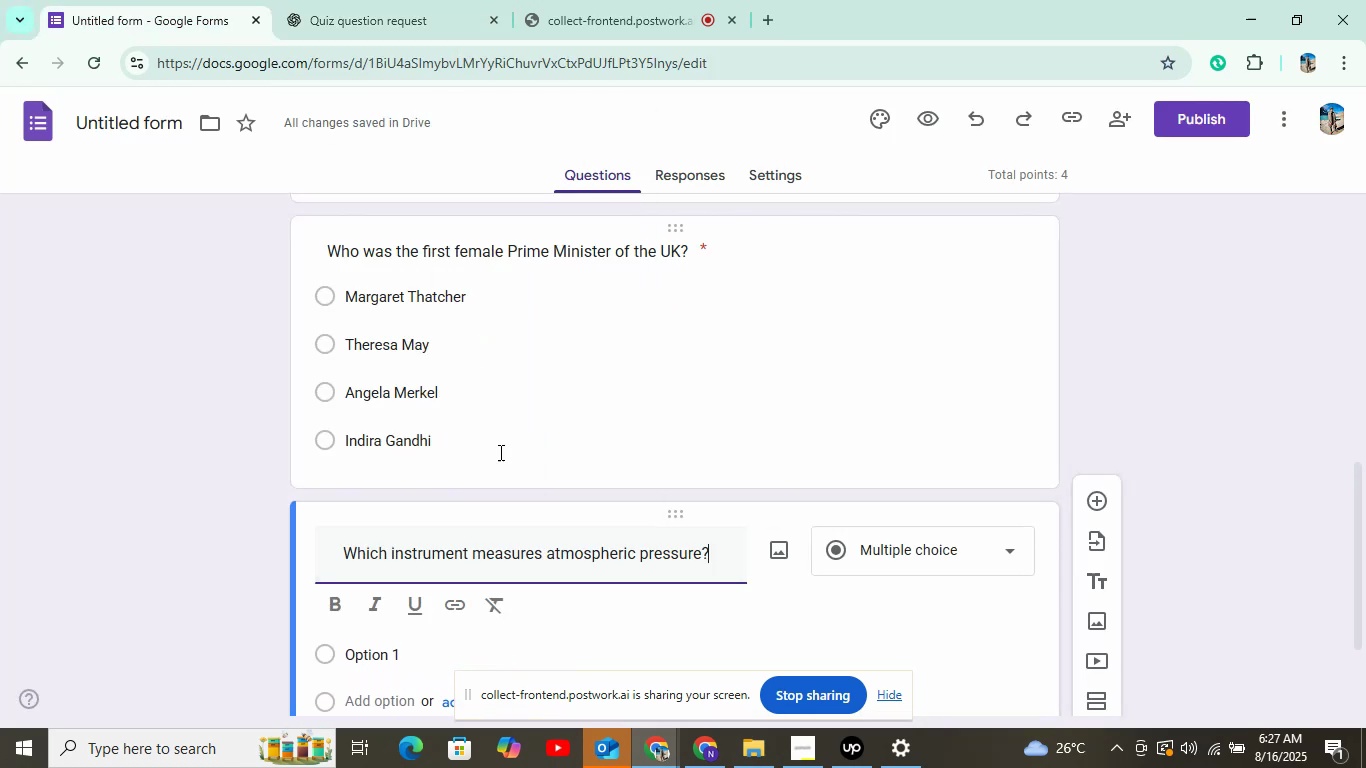 
scroll: coordinate [520, 474], scroll_direction: down, amount: 4.0
 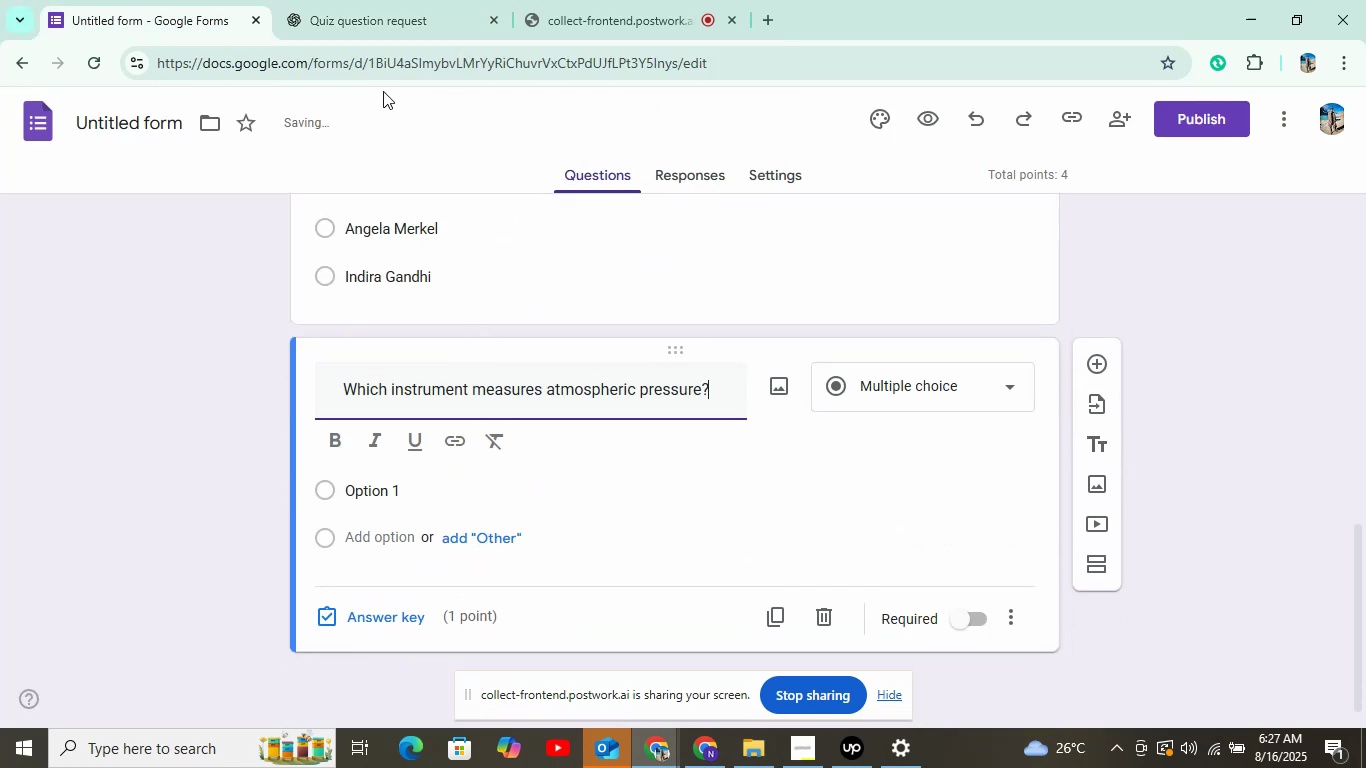 
left_click([395, 0])
 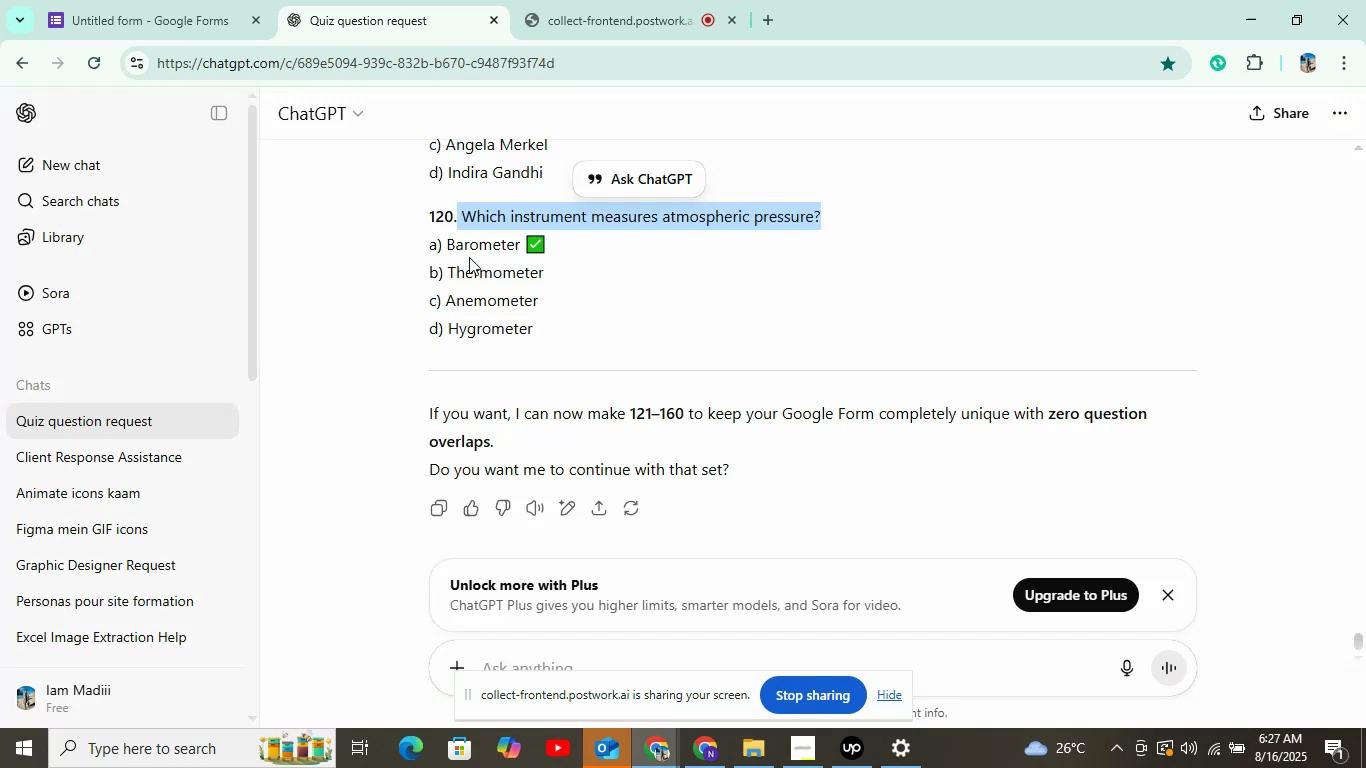 
left_click_drag(start_coordinate=[445, 244], to_coordinate=[530, 250])
 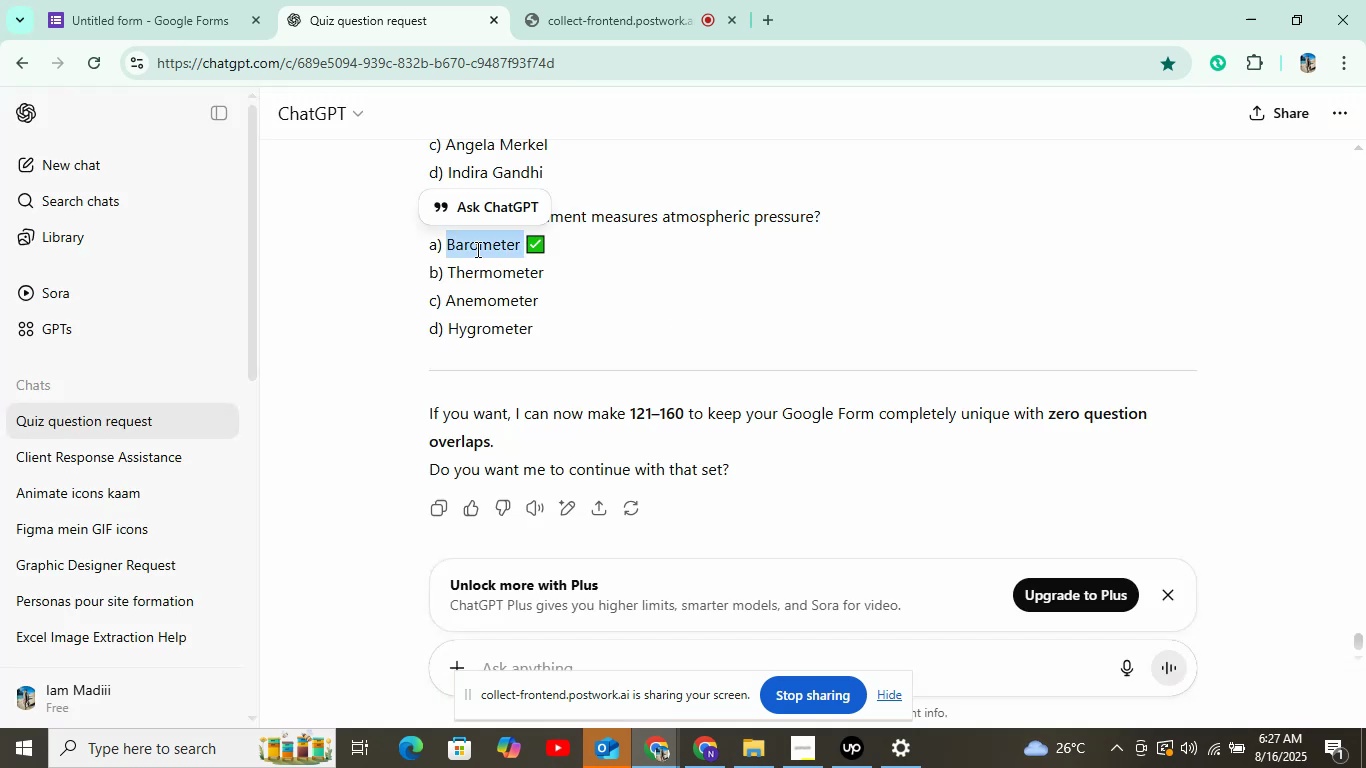 
right_click([476, 249])
 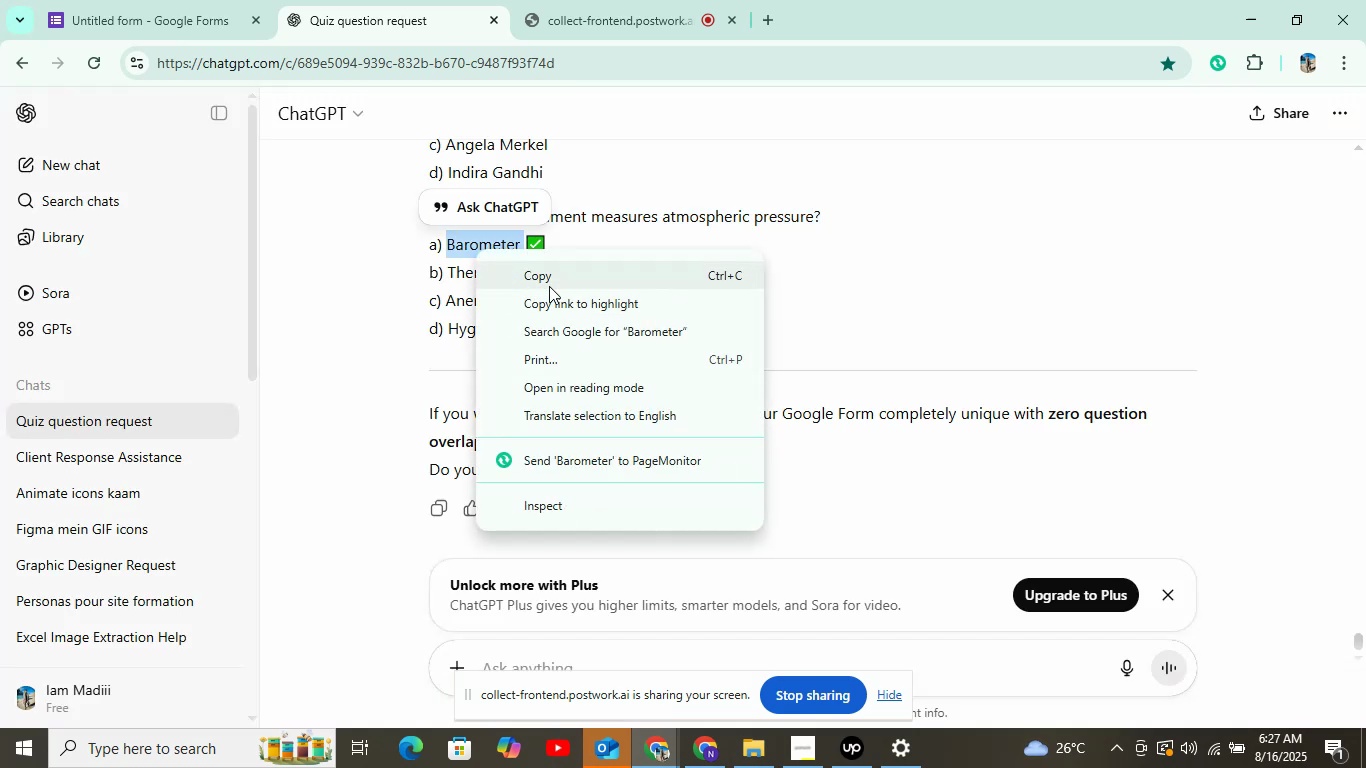 
left_click([547, 284])
 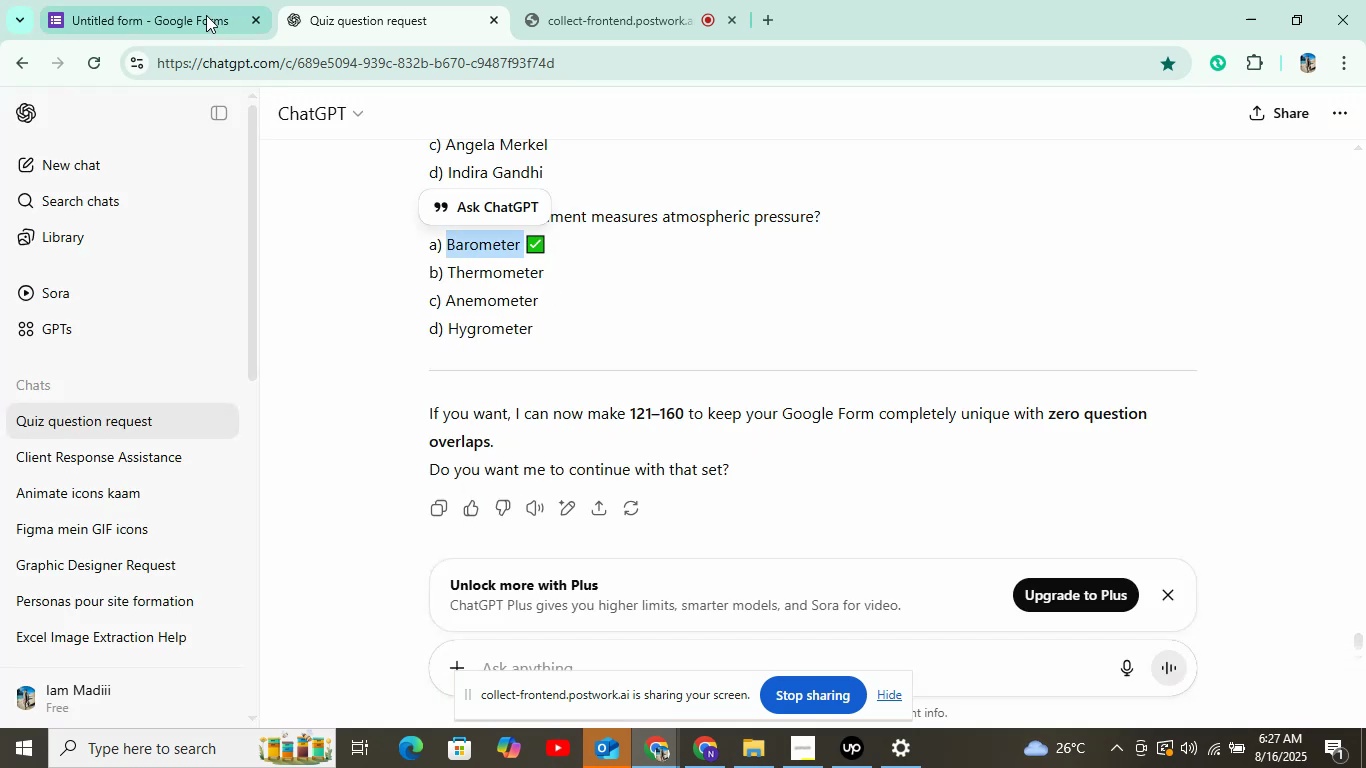 
left_click([205, 15])
 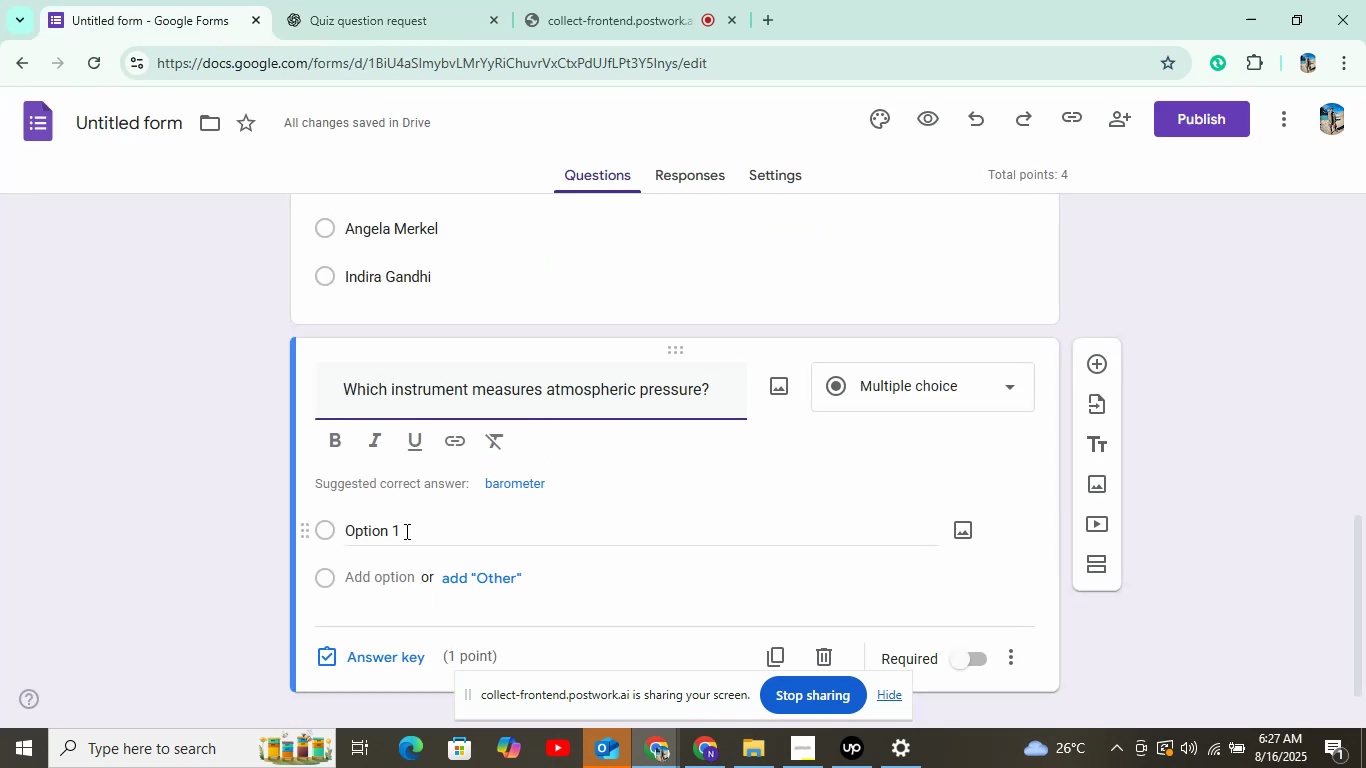 
left_click([405, 533])
 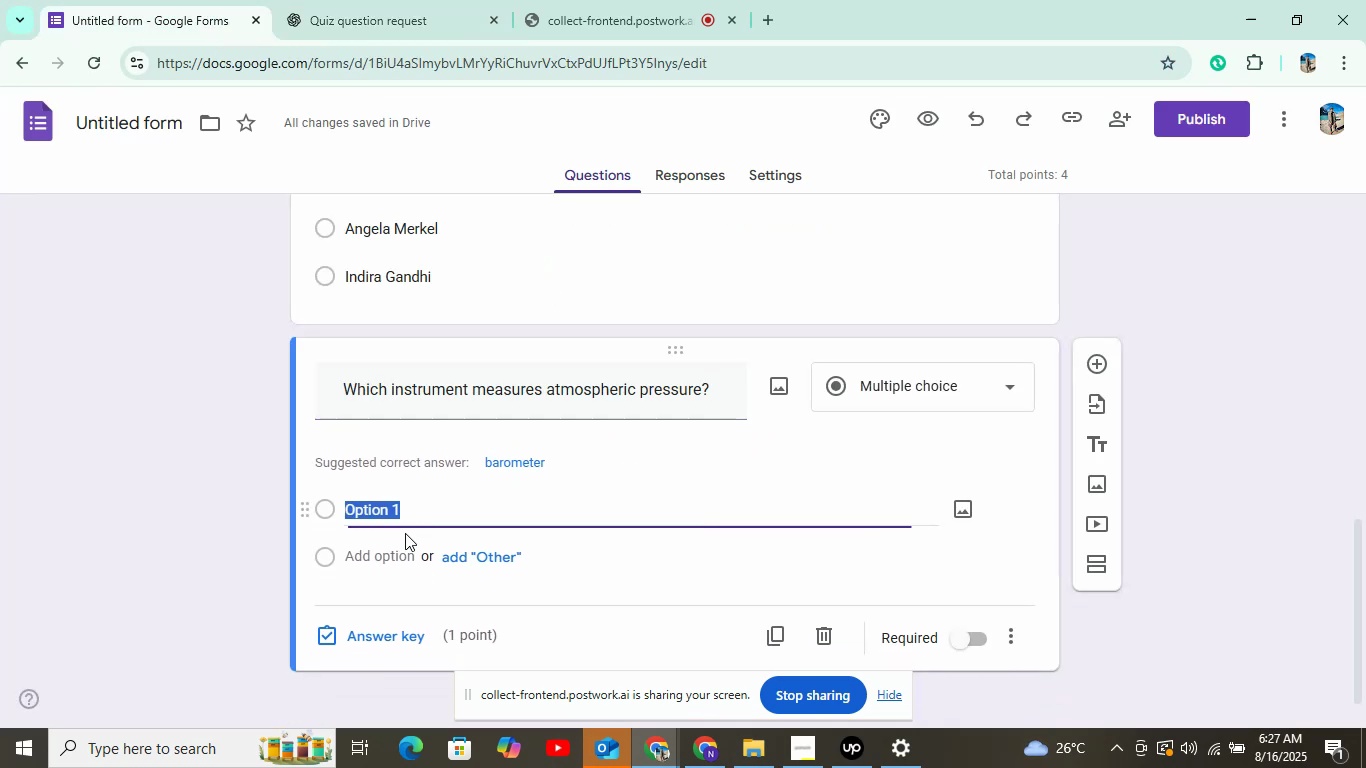 
right_click([405, 533])
 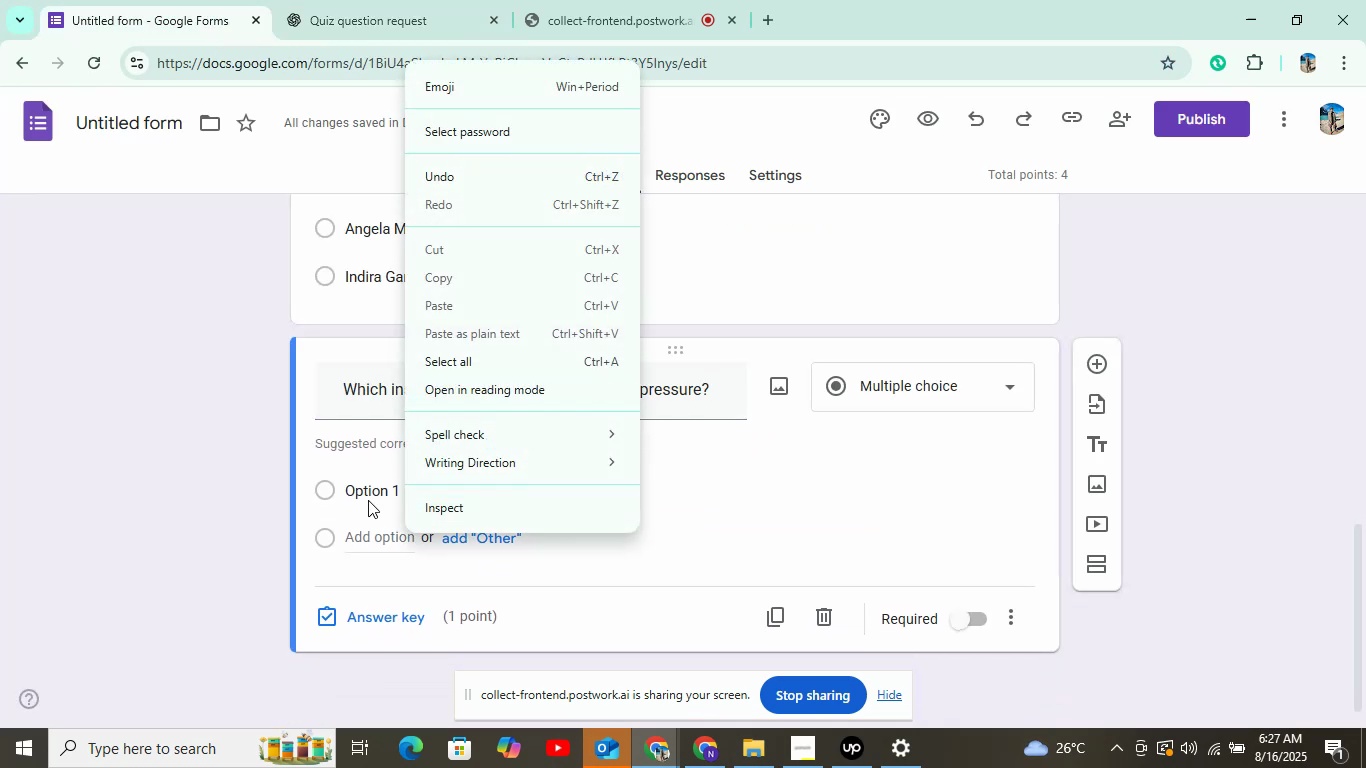 
left_click([360, 500])
 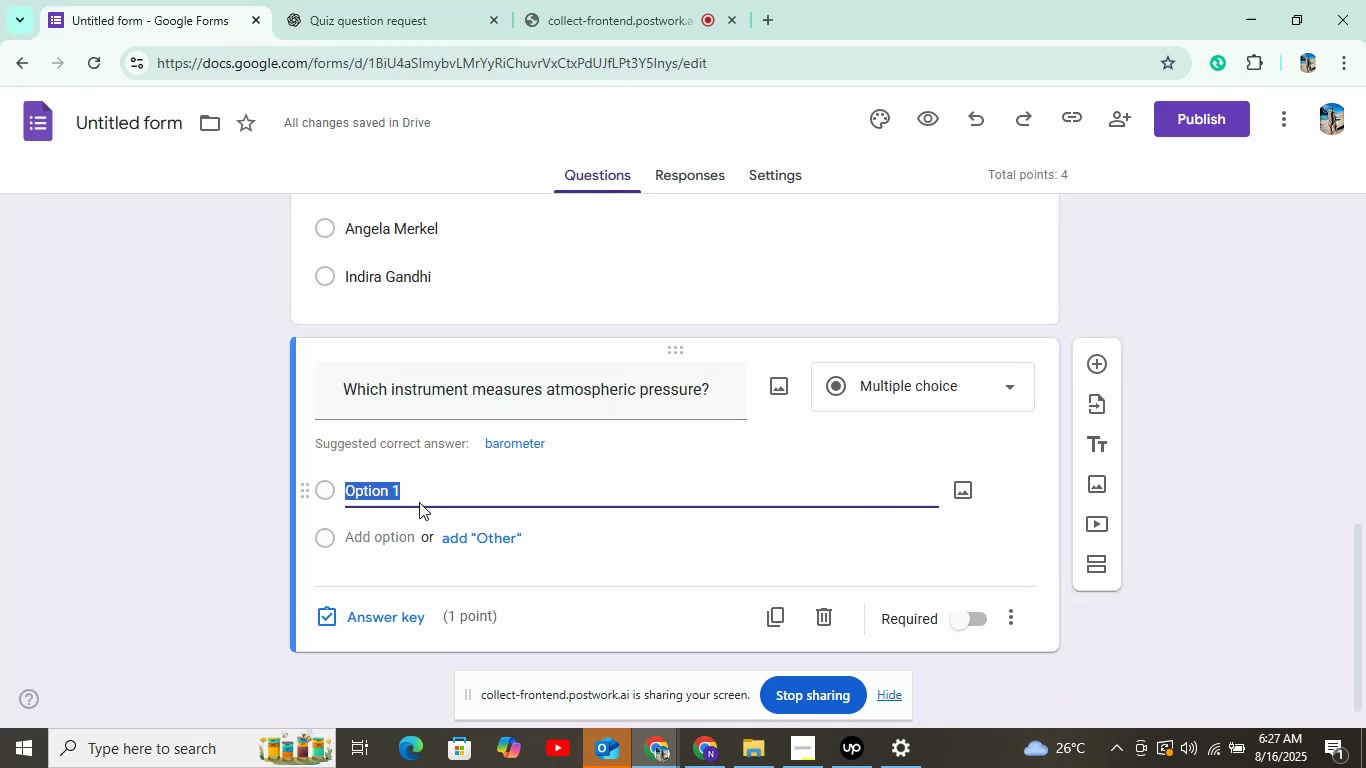 
right_click([419, 502])
 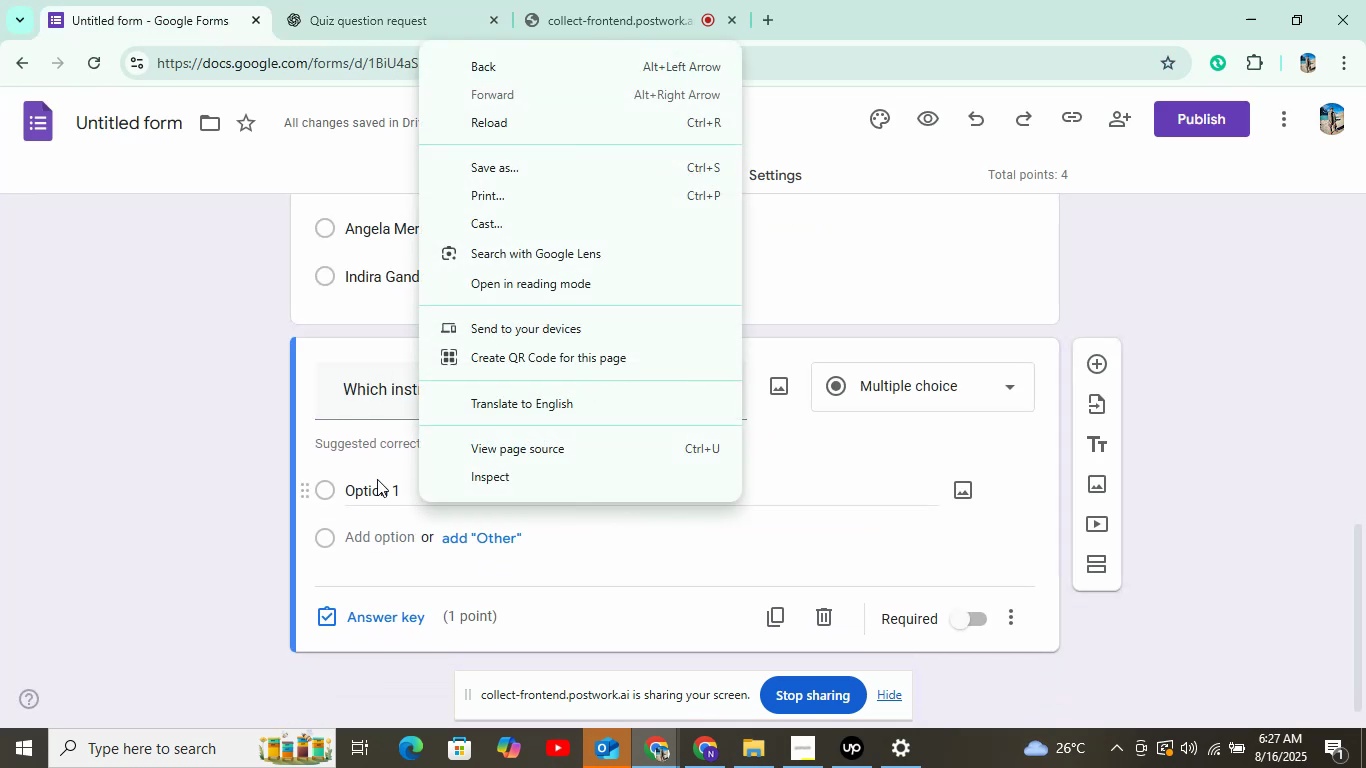 
left_click([377, 479])
 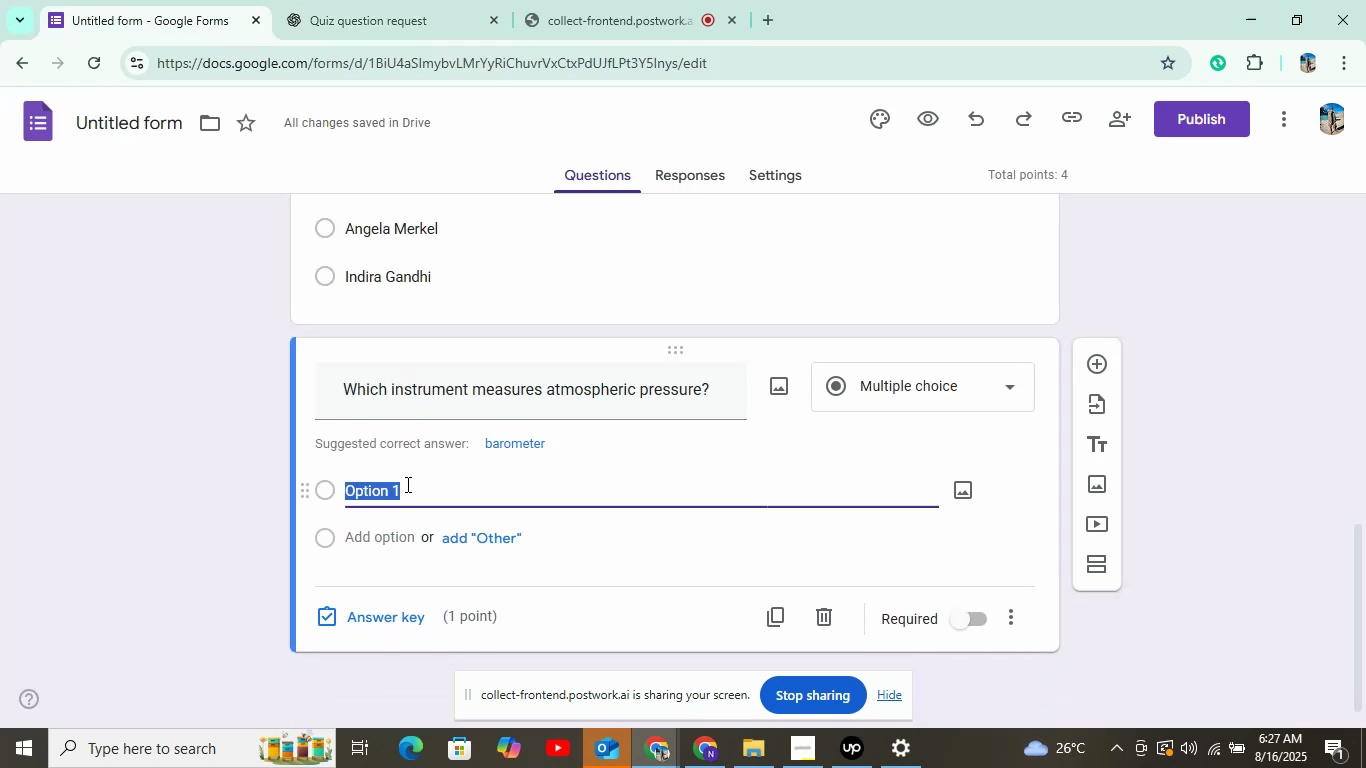 
right_click([406, 484])
 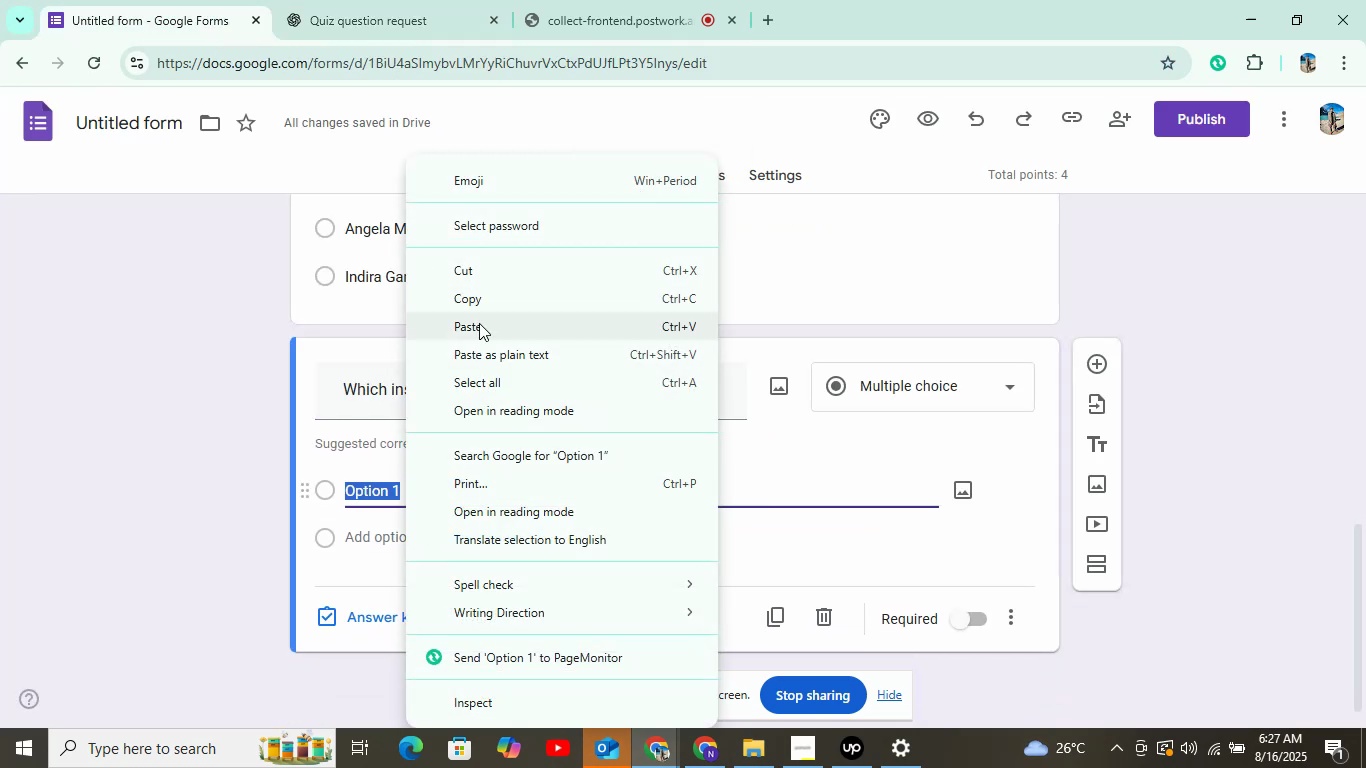 
left_click([479, 326])
 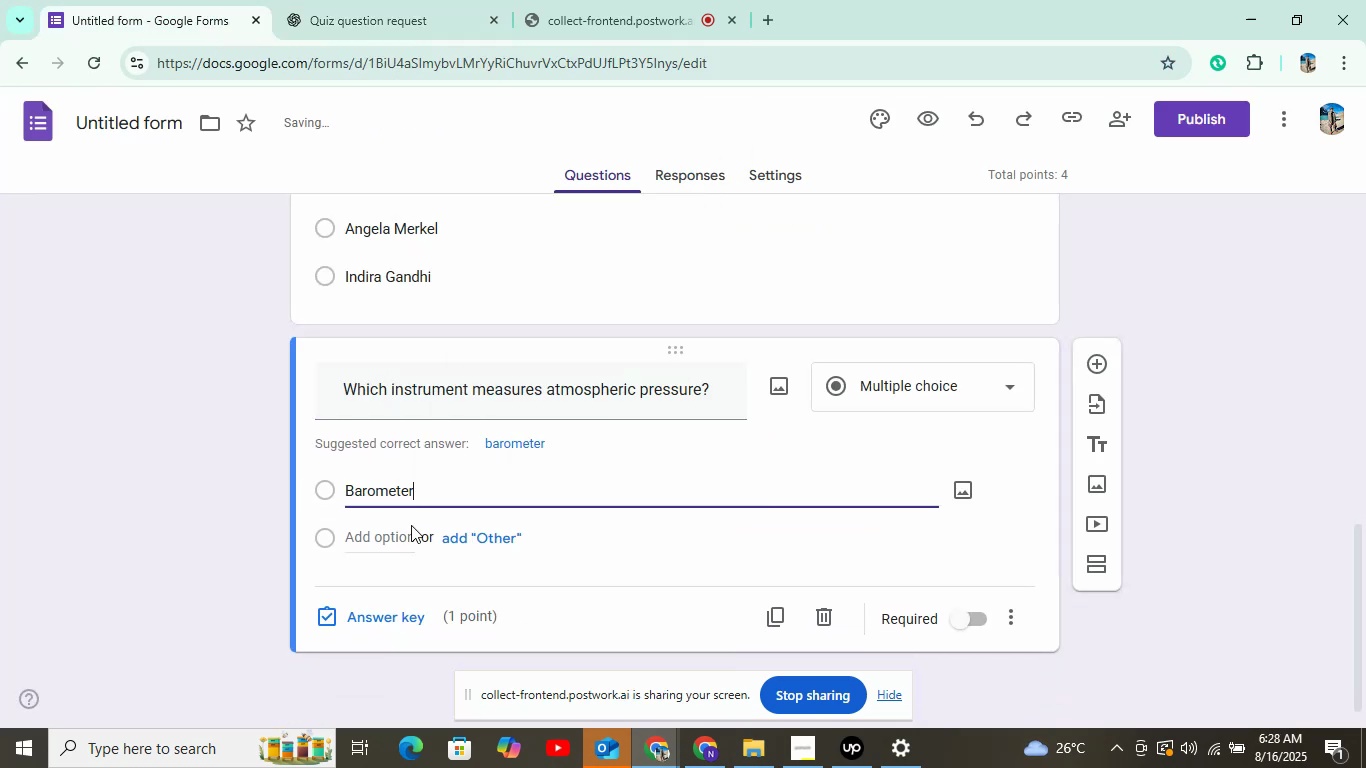 
left_click([410, 526])
 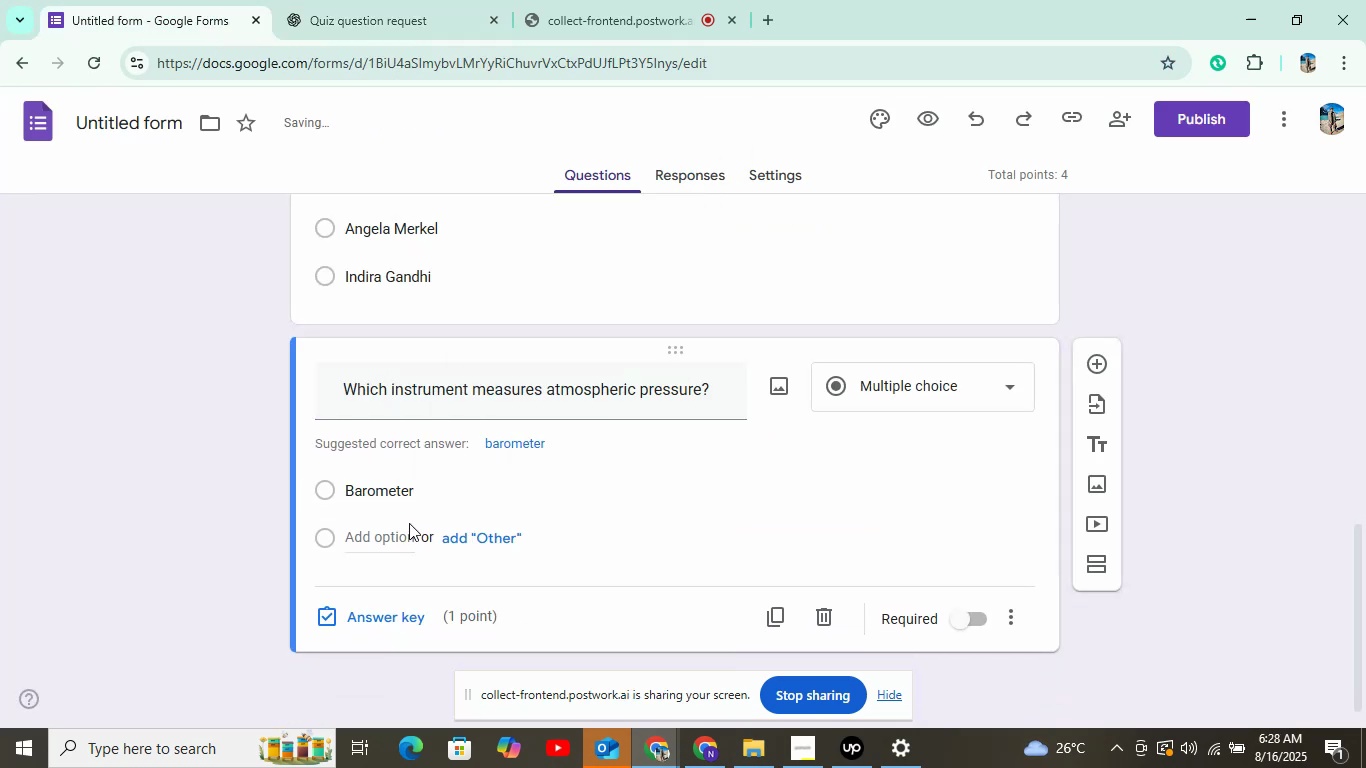 
scroll: coordinate [409, 523], scroll_direction: down, amount: 2.0
 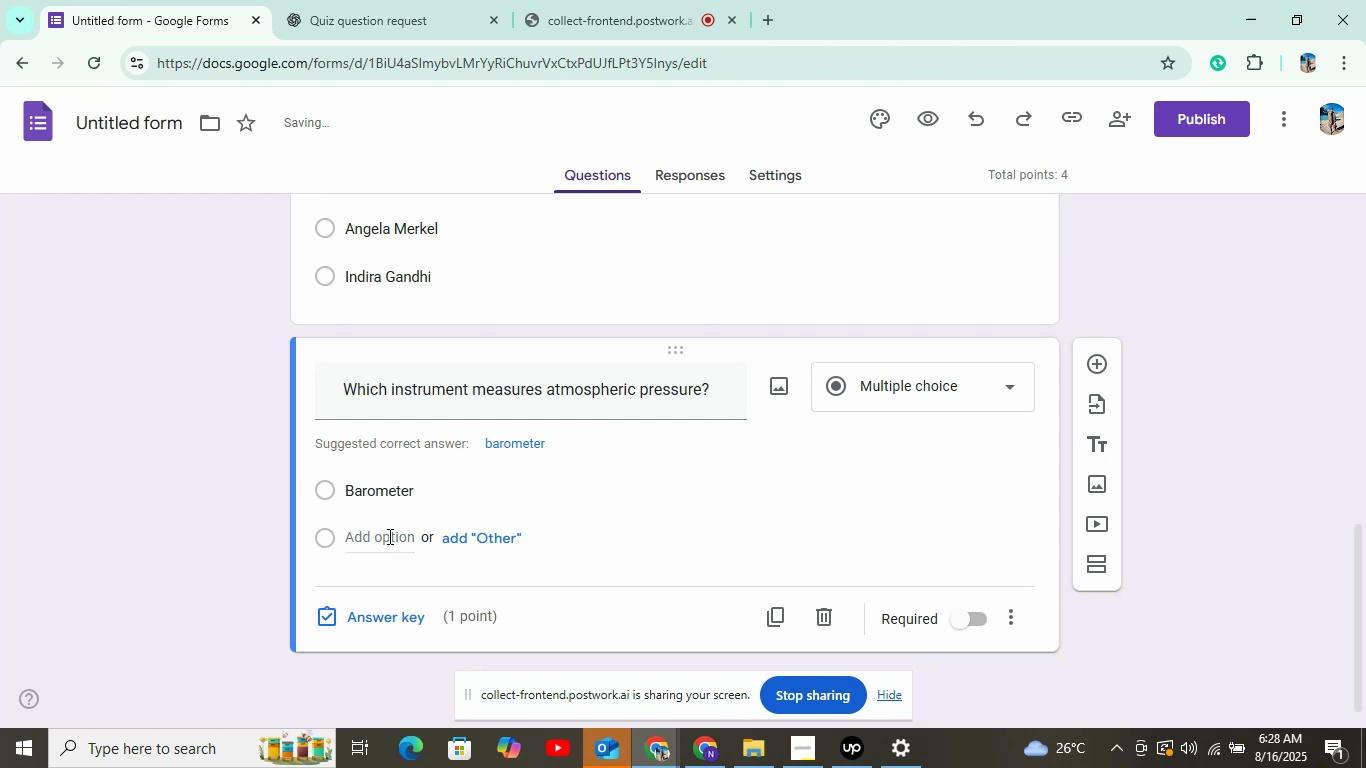 
left_click([388, 536])
 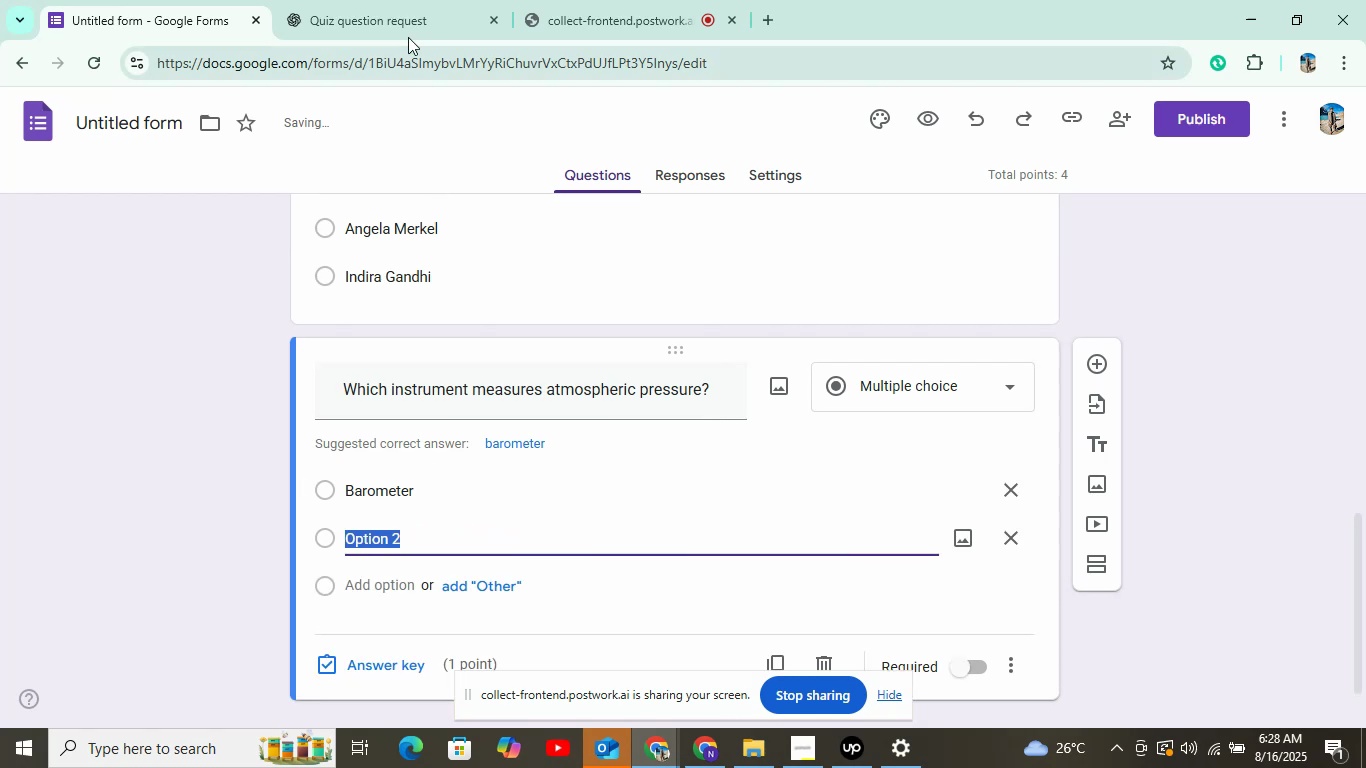 
left_click([407, 6])
 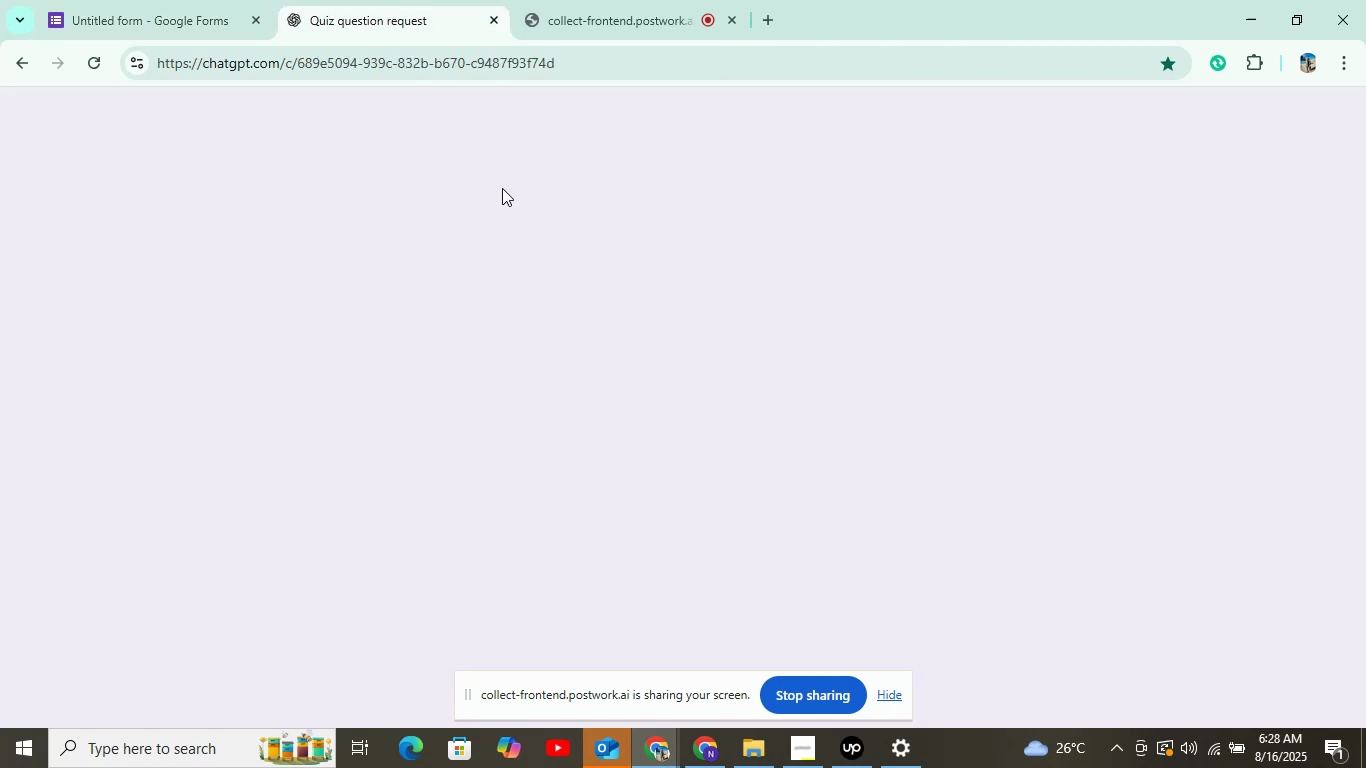 
scroll: coordinate [502, 191], scroll_direction: down, amount: 1.0
 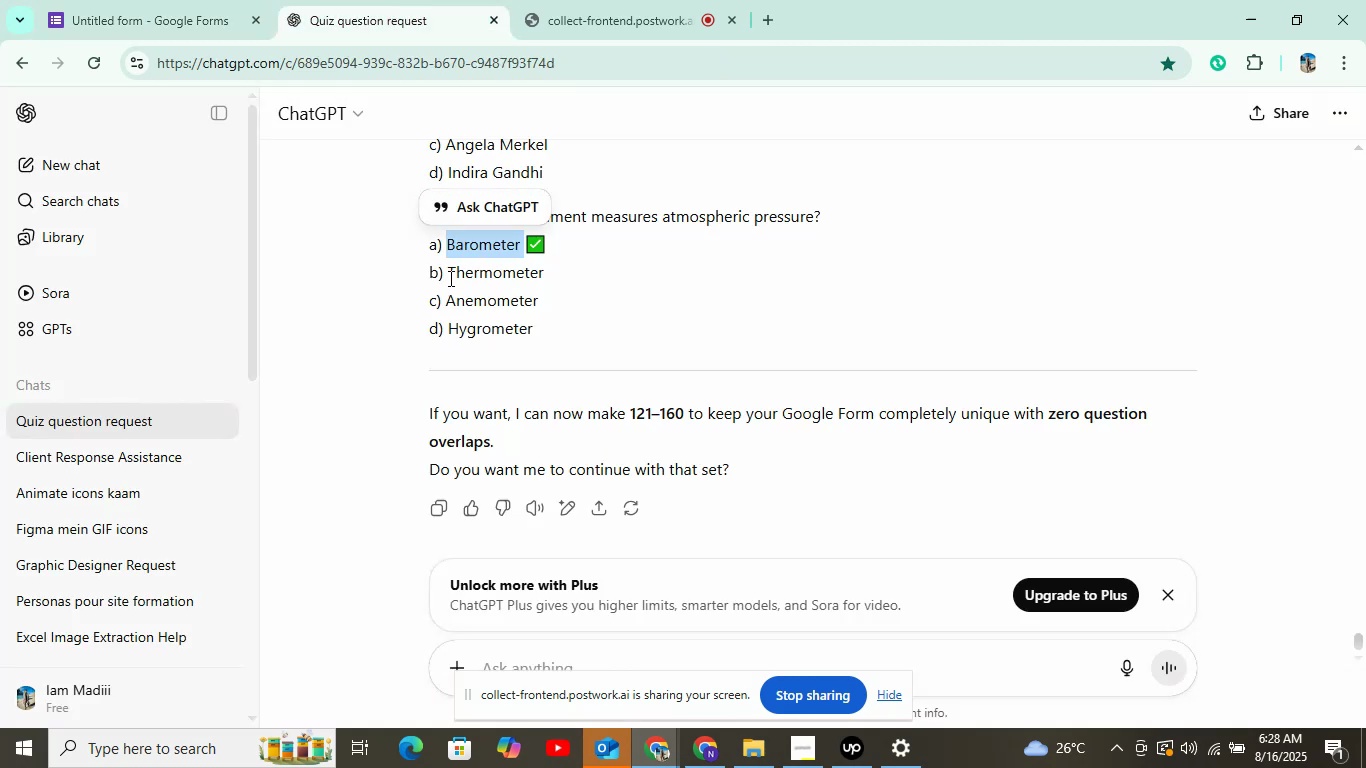 
left_click_drag(start_coordinate=[449, 278], to_coordinate=[560, 267])
 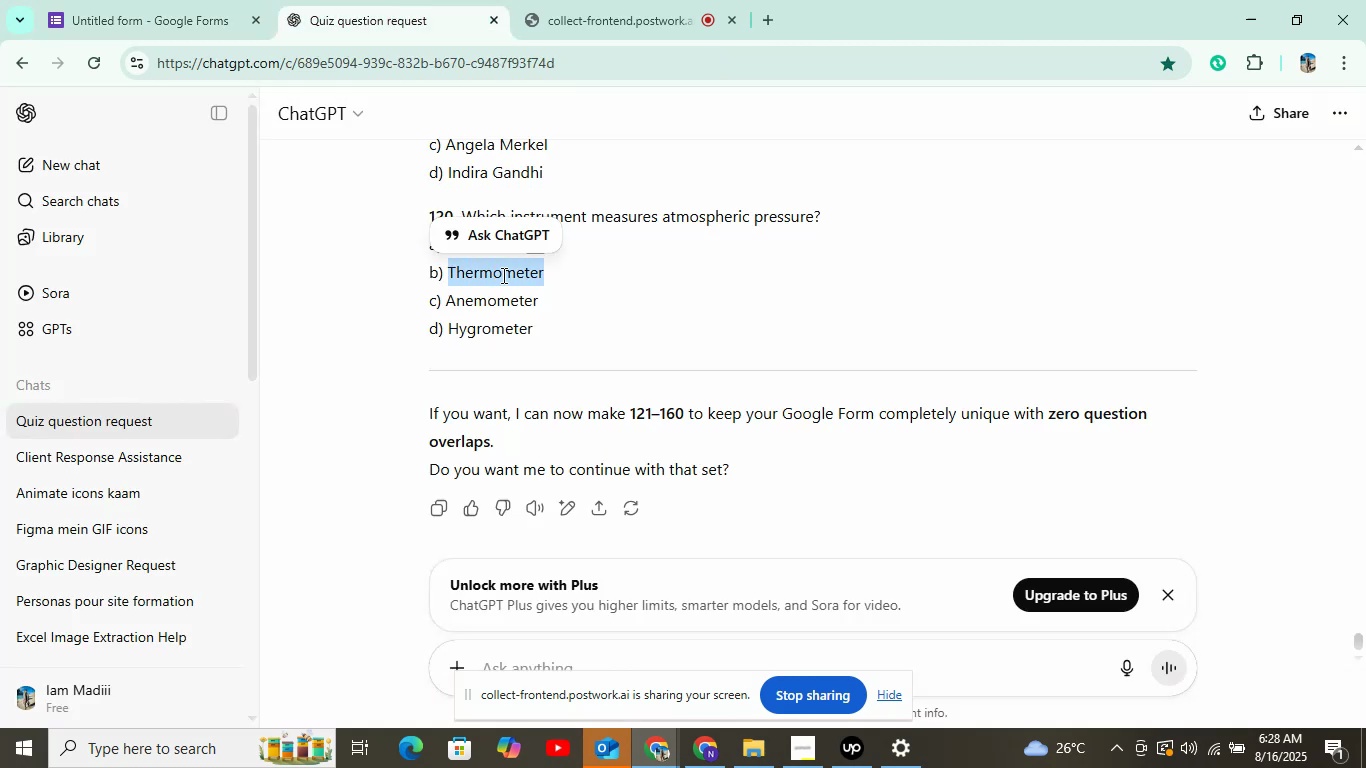 
right_click([502, 275])
 